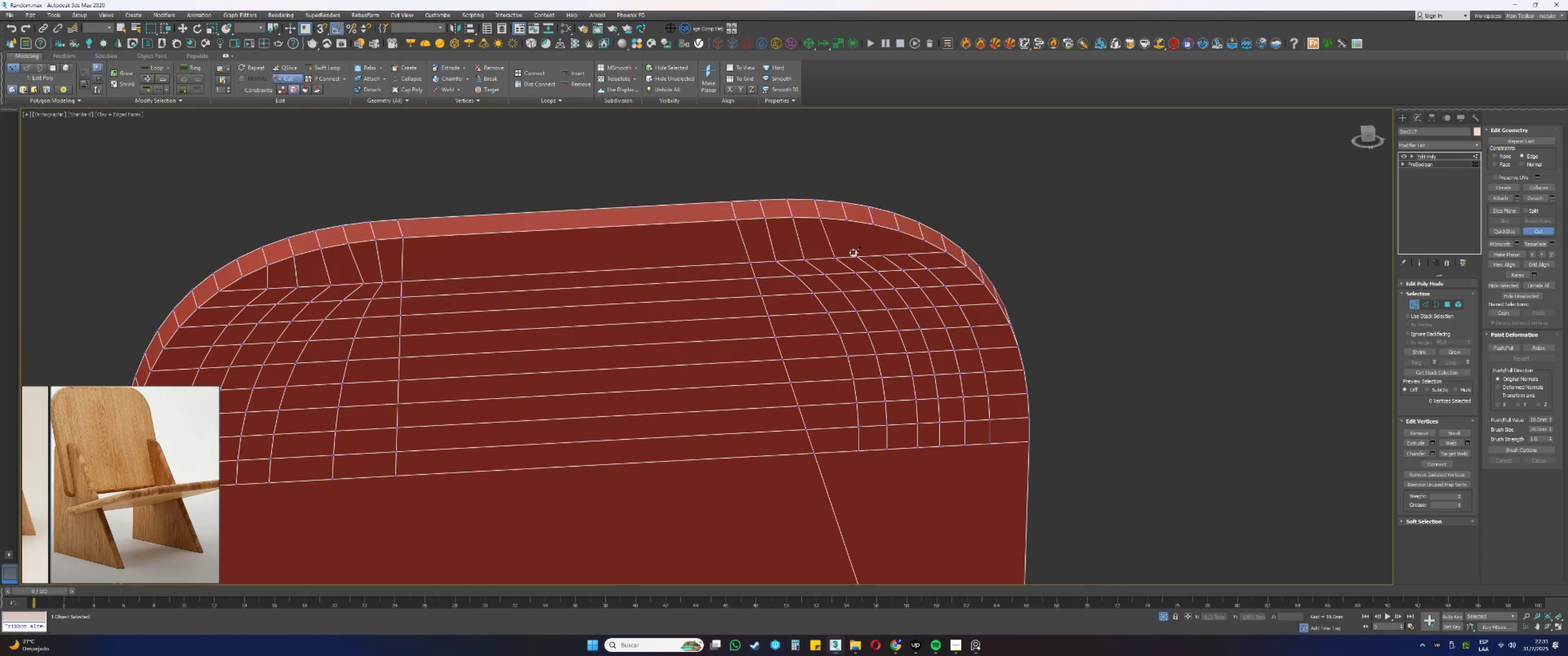 
left_click([858, 256])
 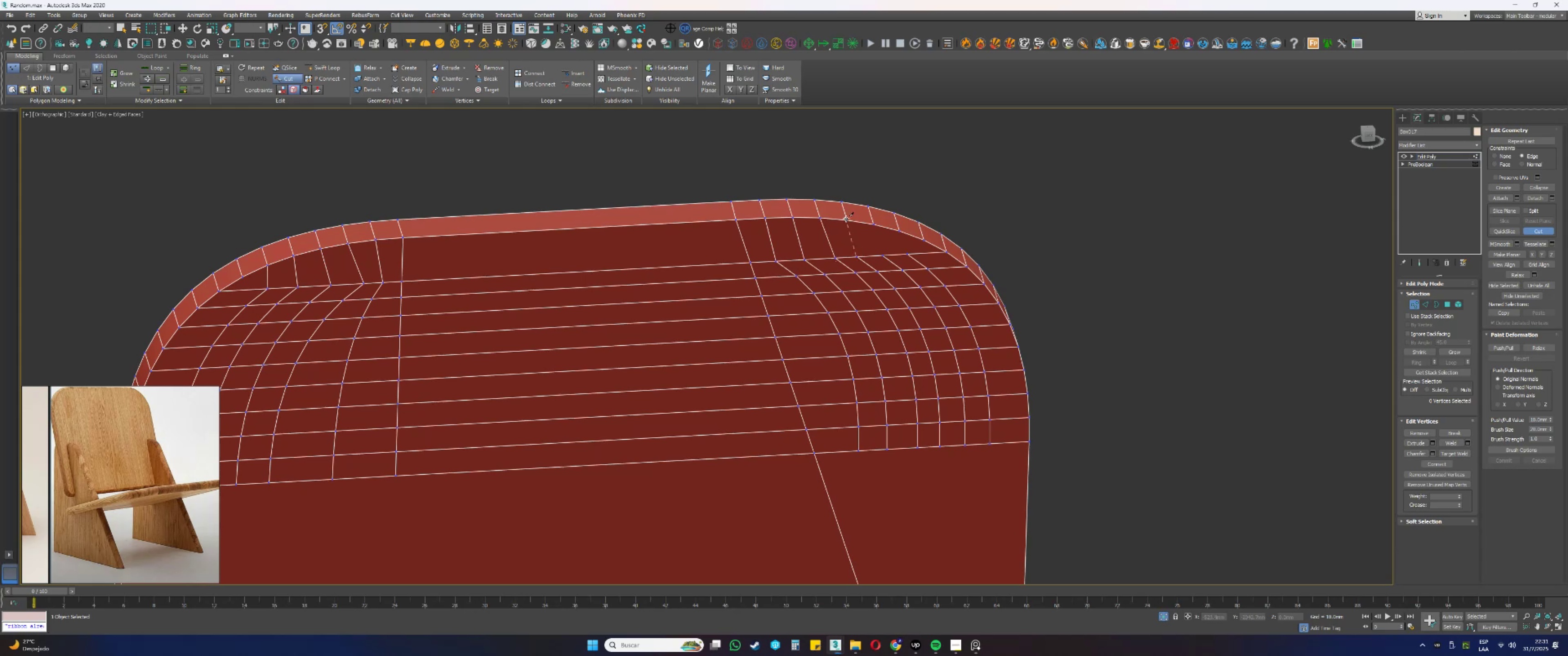 
left_click([846, 219])
 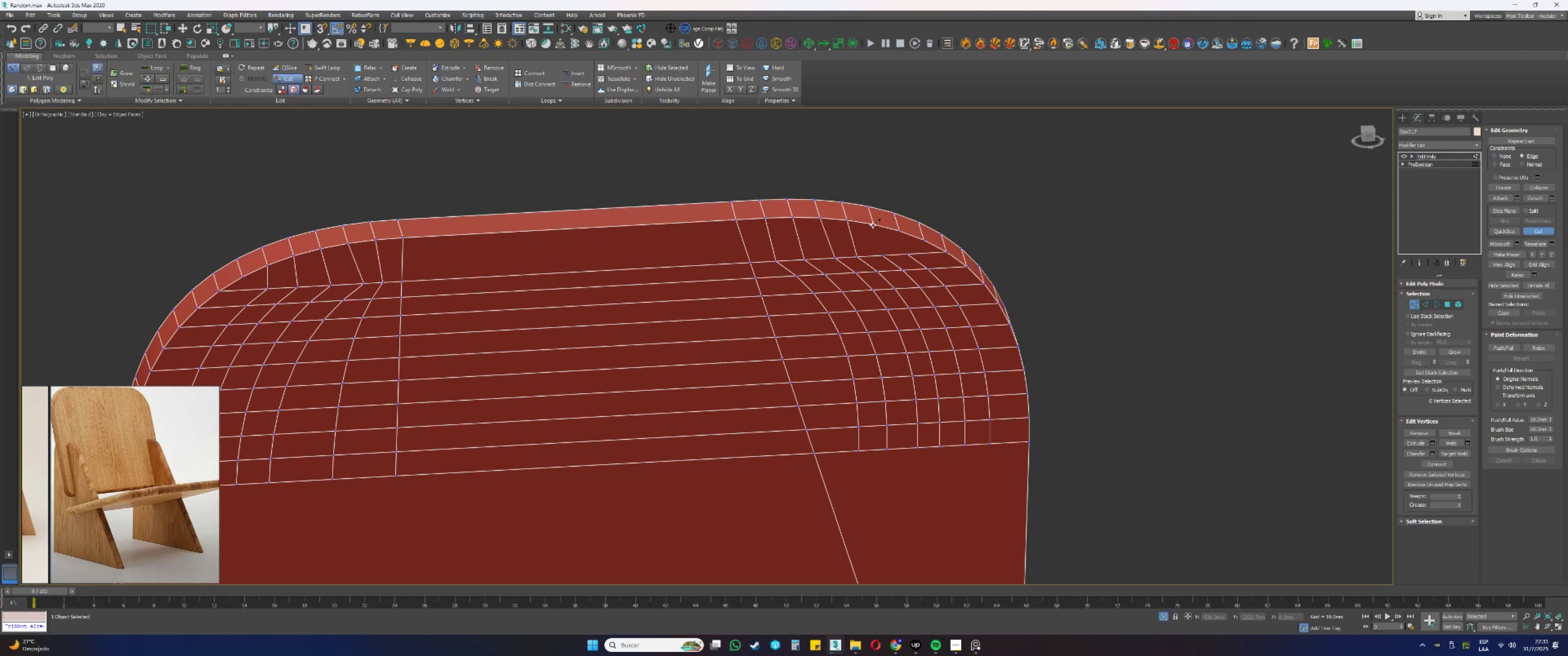 
left_click([873, 225])
 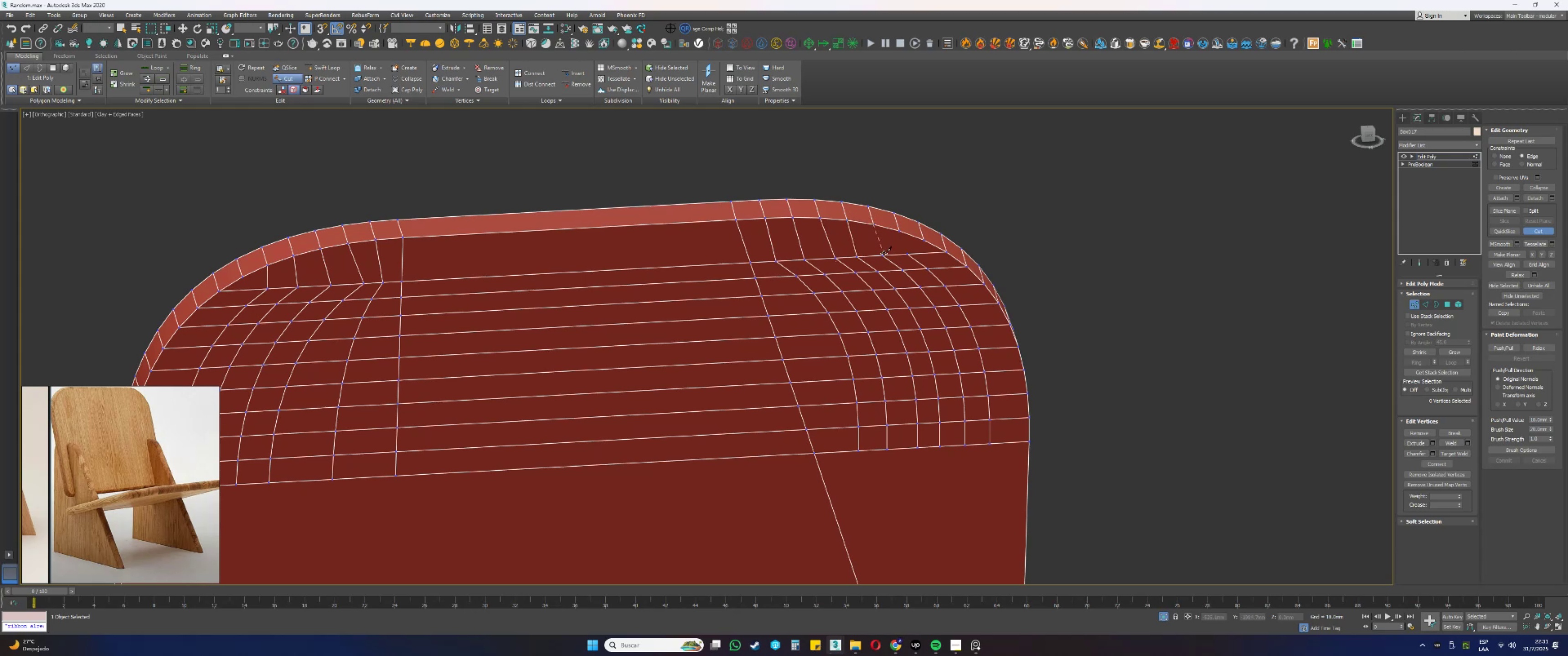 
left_click([884, 254])
 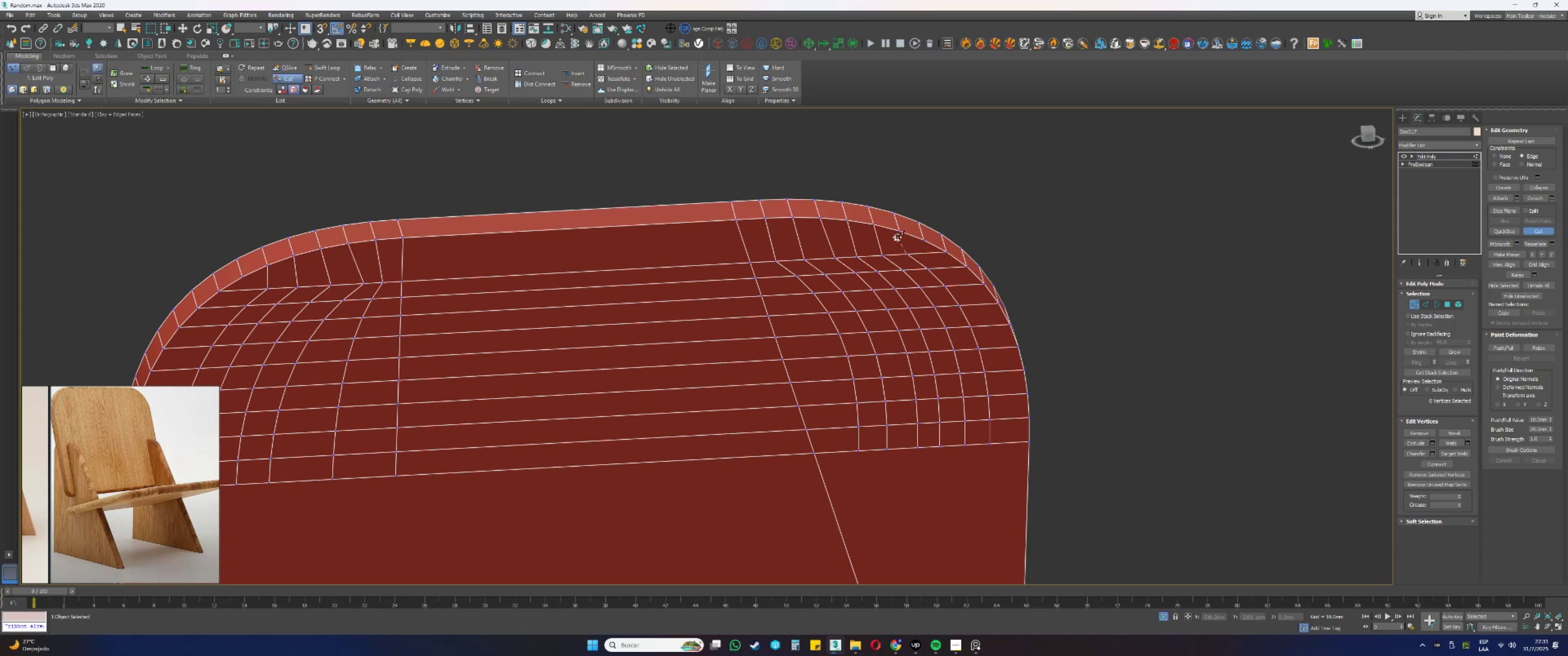 
left_click([899, 231])
 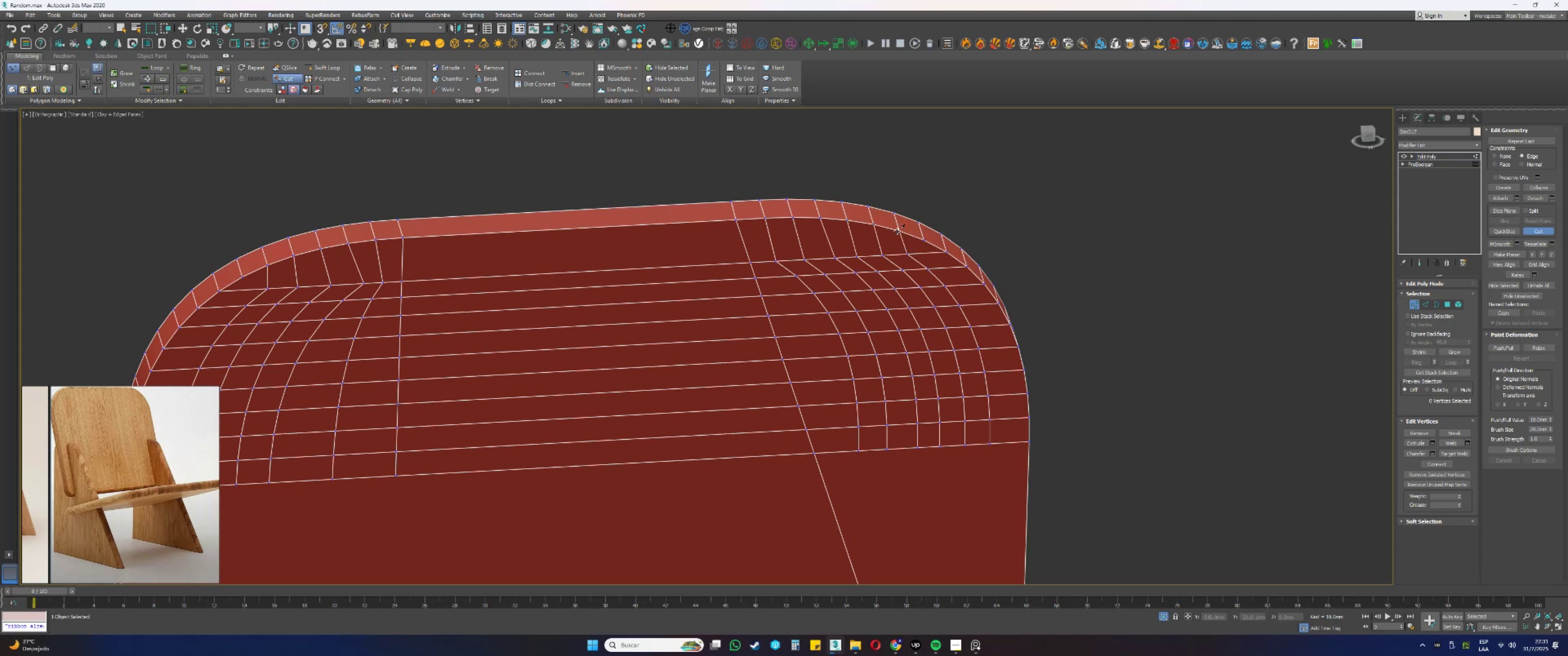 
scroll: coordinate [865, 223], scroll_direction: down, amount: 4.0
 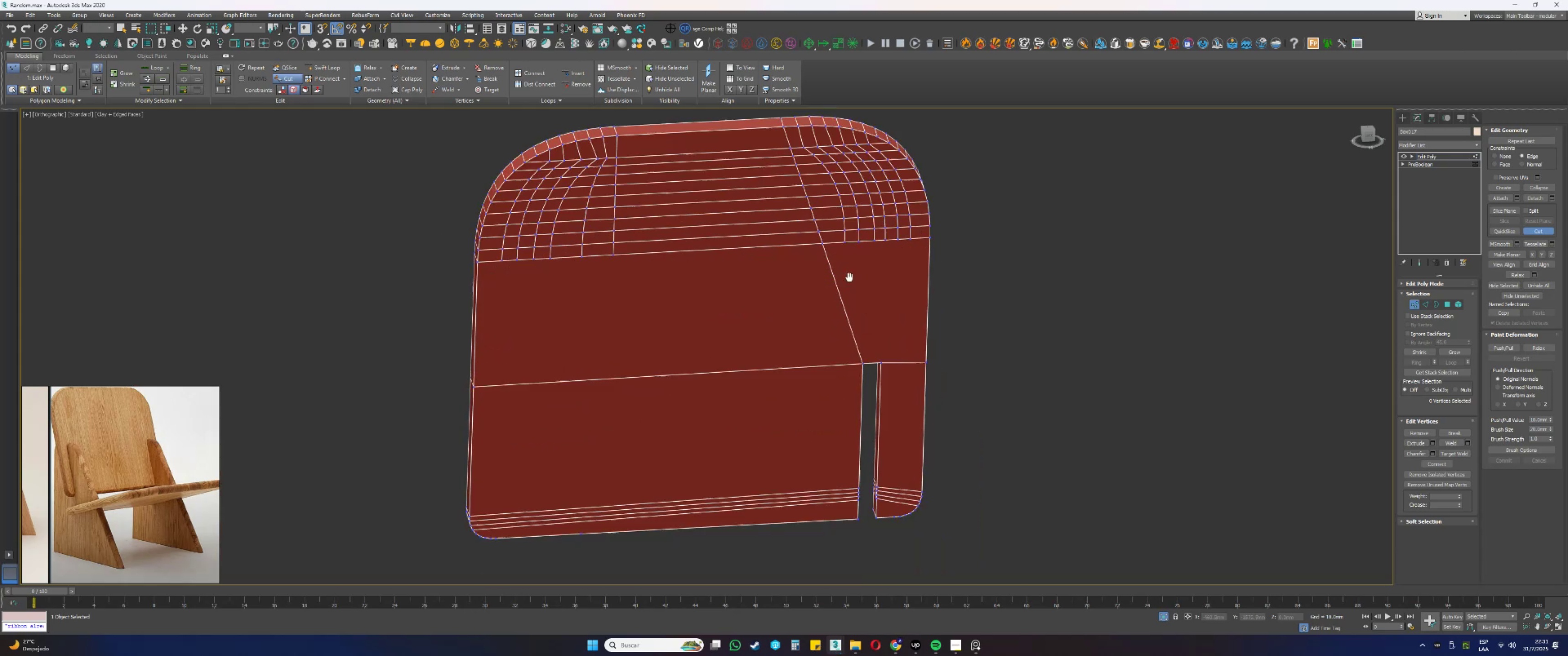 
scroll: coordinate [867, 305], scroll_direction: up, amount: 1.0
 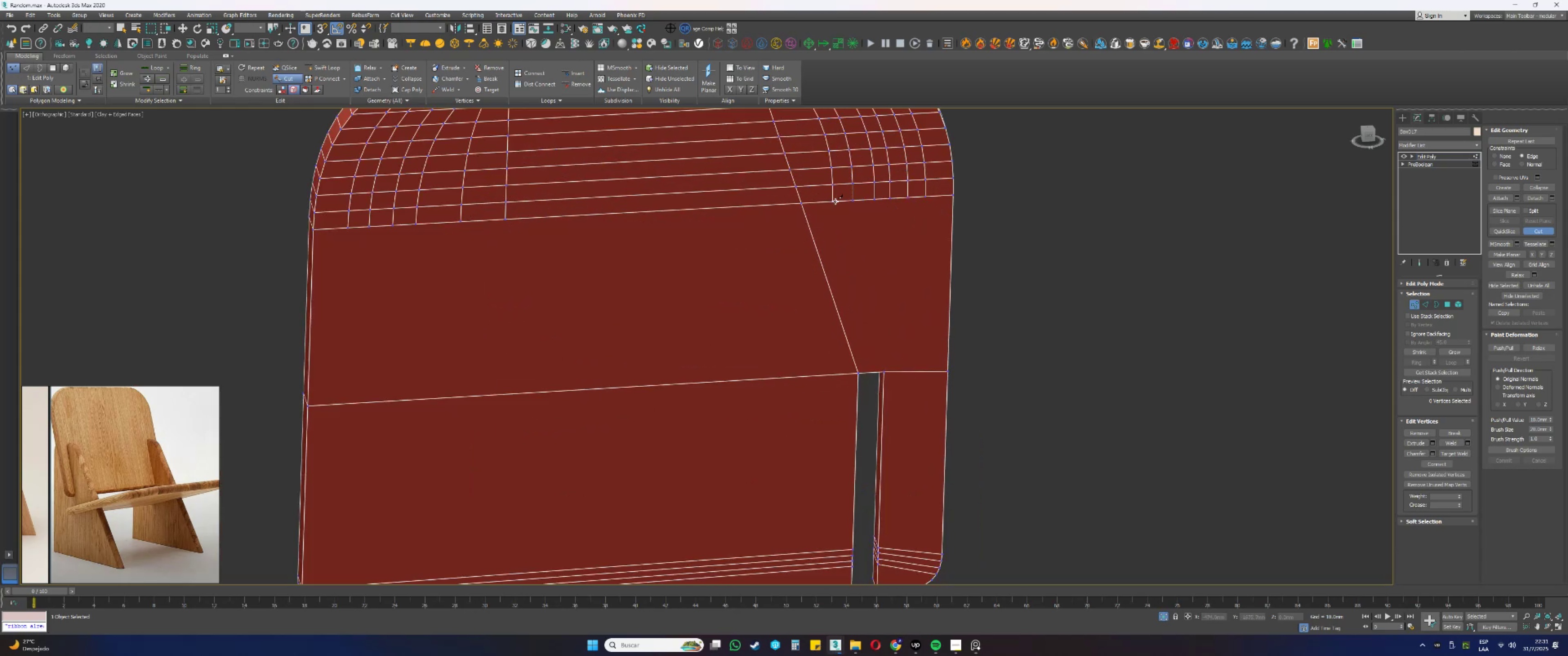 
left_click([834, 201])
 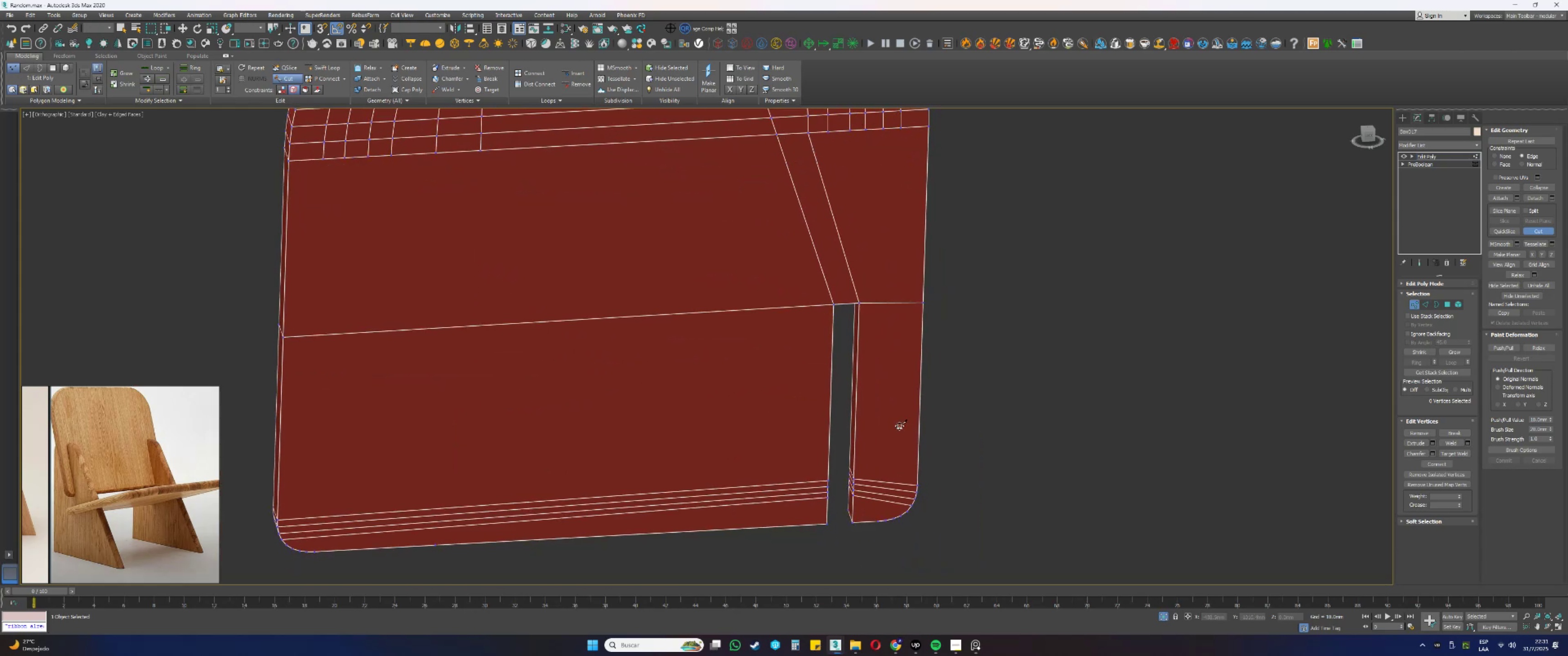 
scroll: coordinate [899, 497], scroll_direction: up, amount: 1.0
 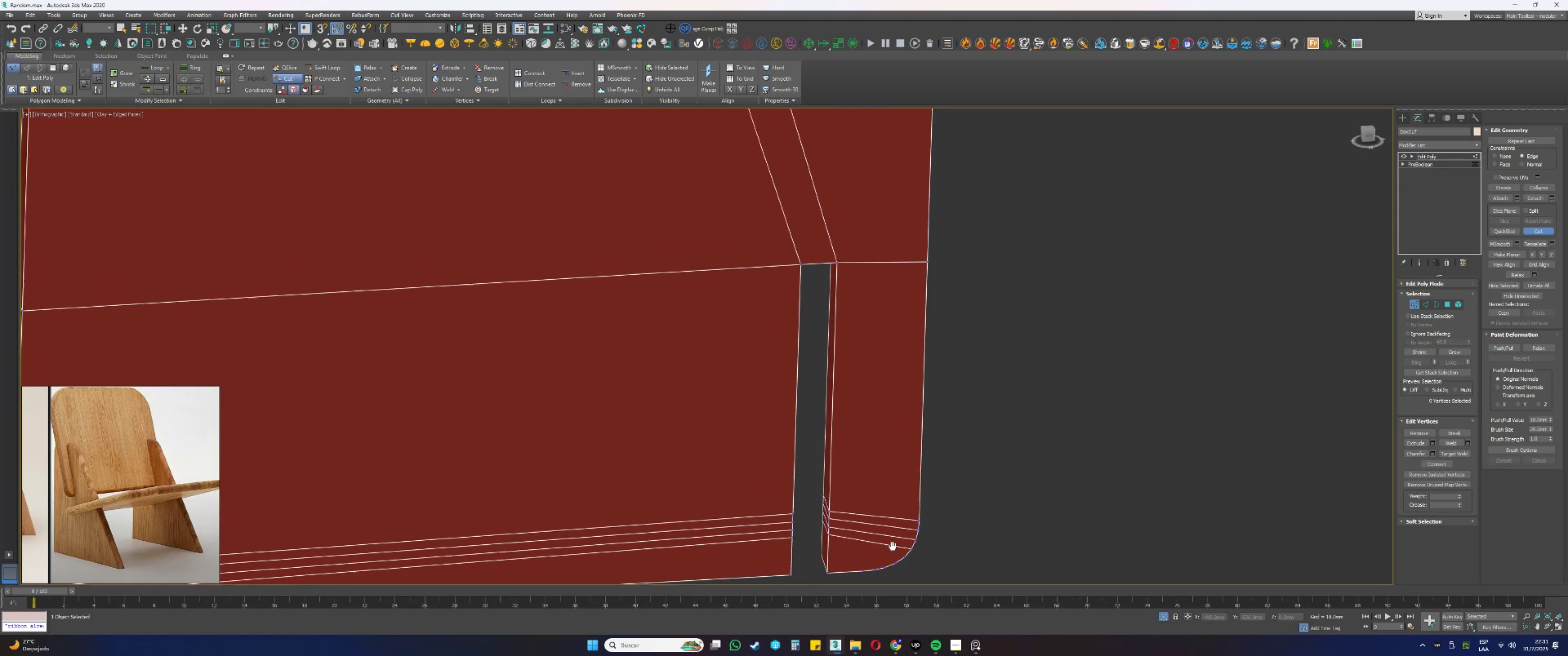 
scroll: coordinate [897, 551], scroll_direction: down, amount: 1.0
 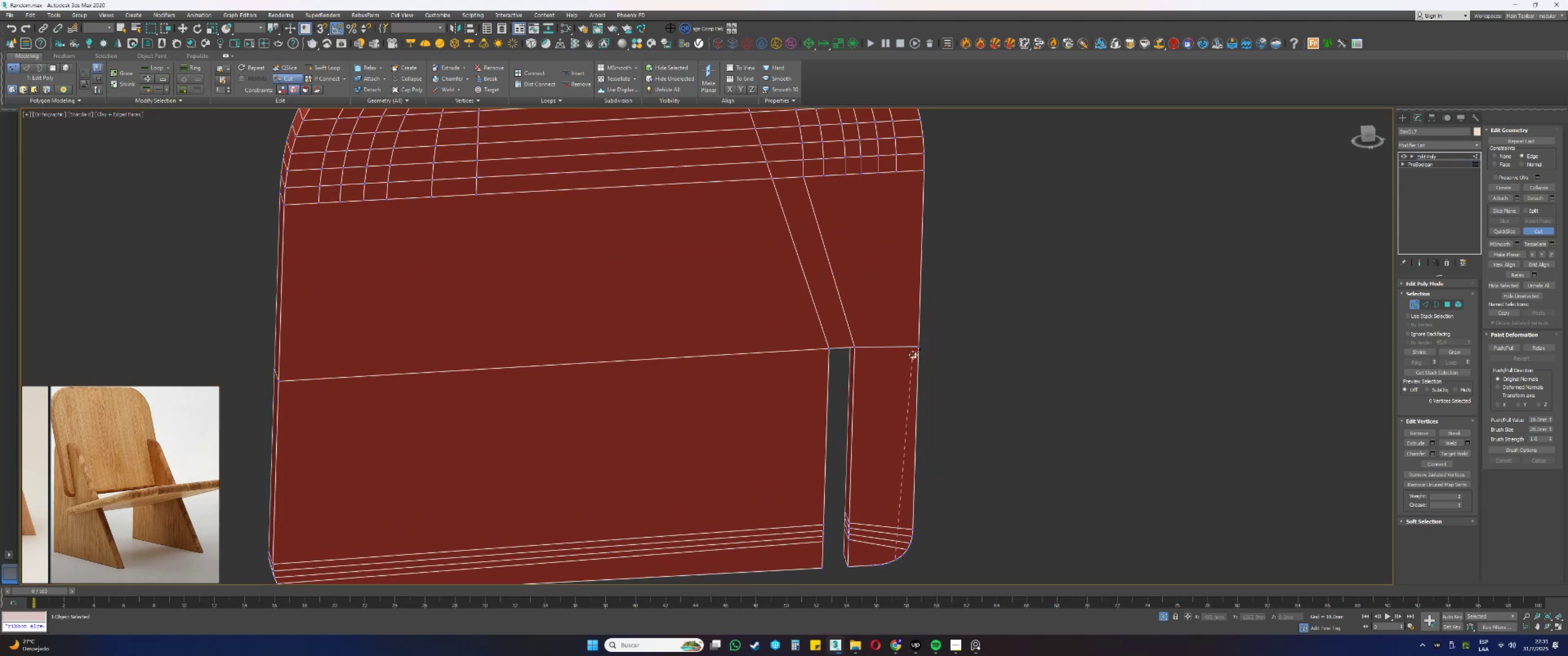 
left_click([908, 347])
 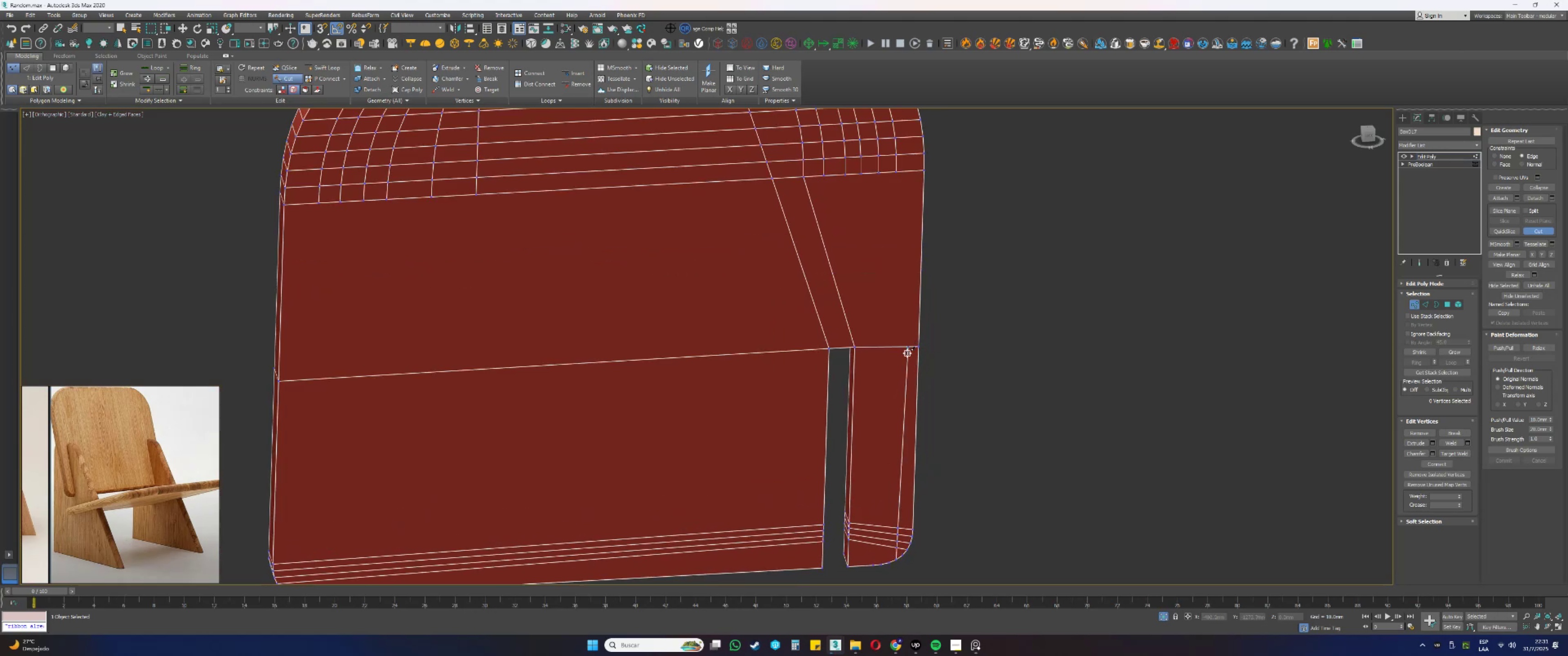 
right_click([898, 409])
 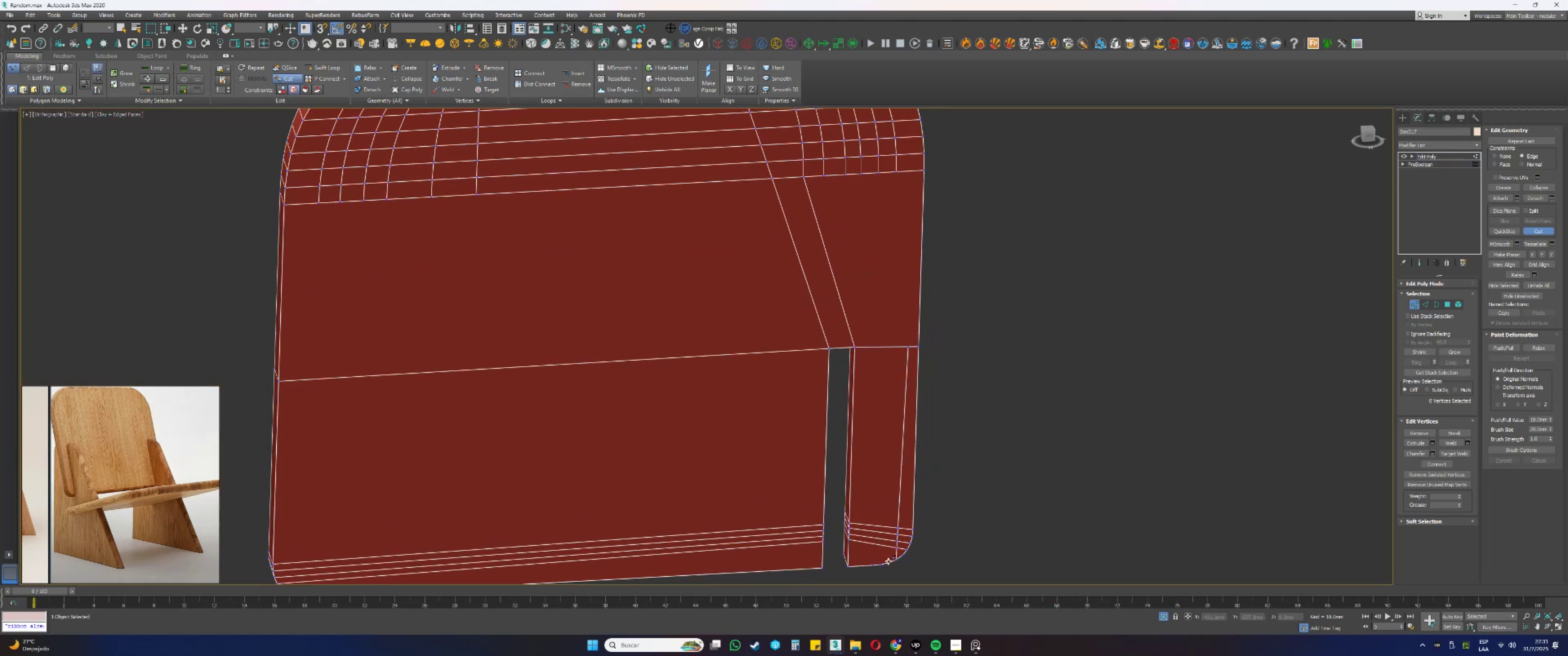 
left_click([888, 562])
 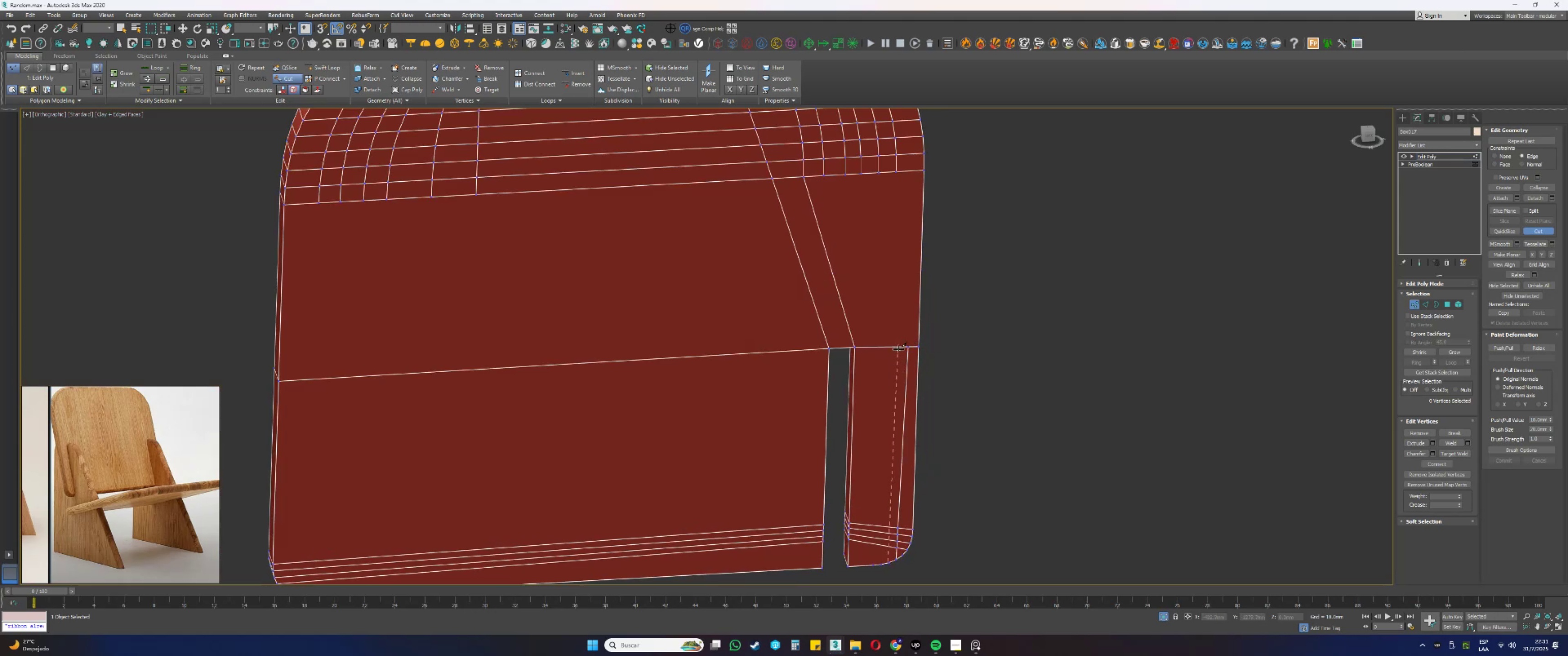 
left_click([901, 347])
 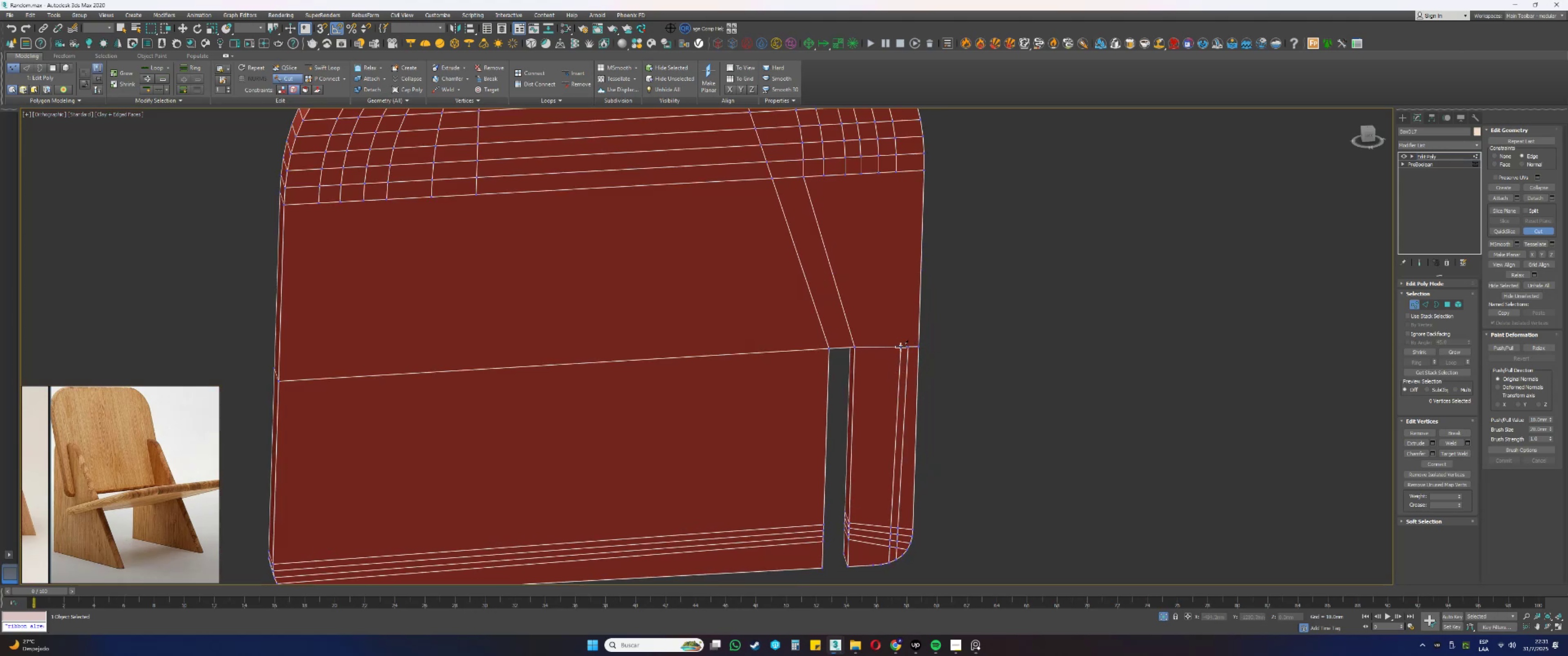 
right_click([901, 347])
 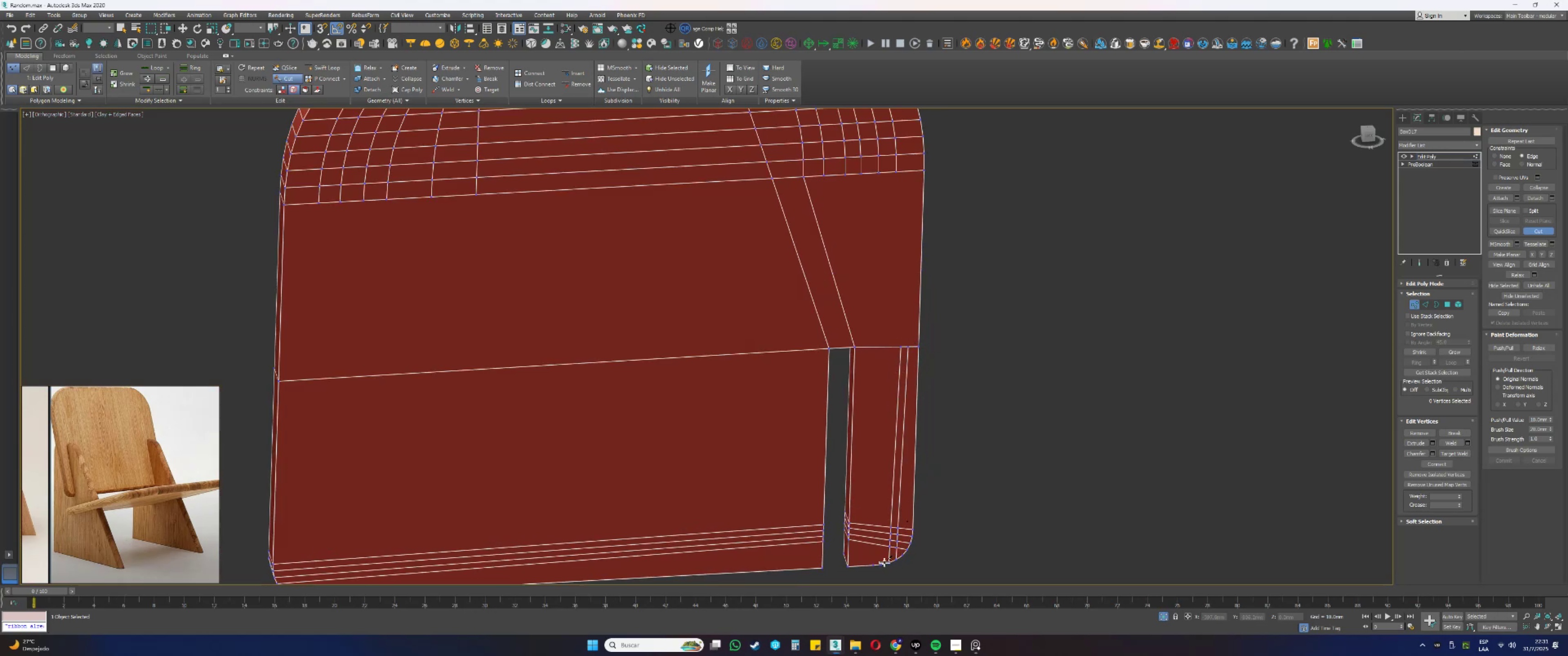 
left_click([880, 565])
 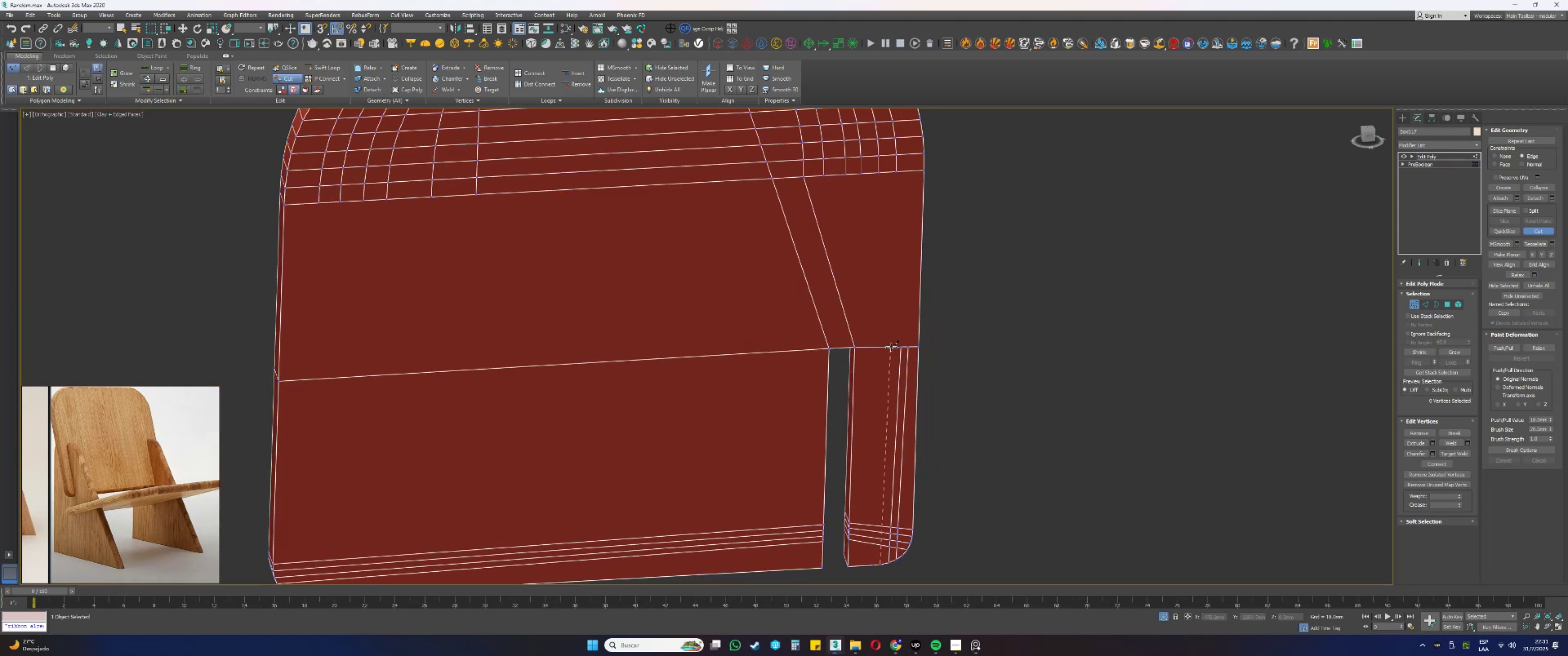 
left_click([892, 347])
 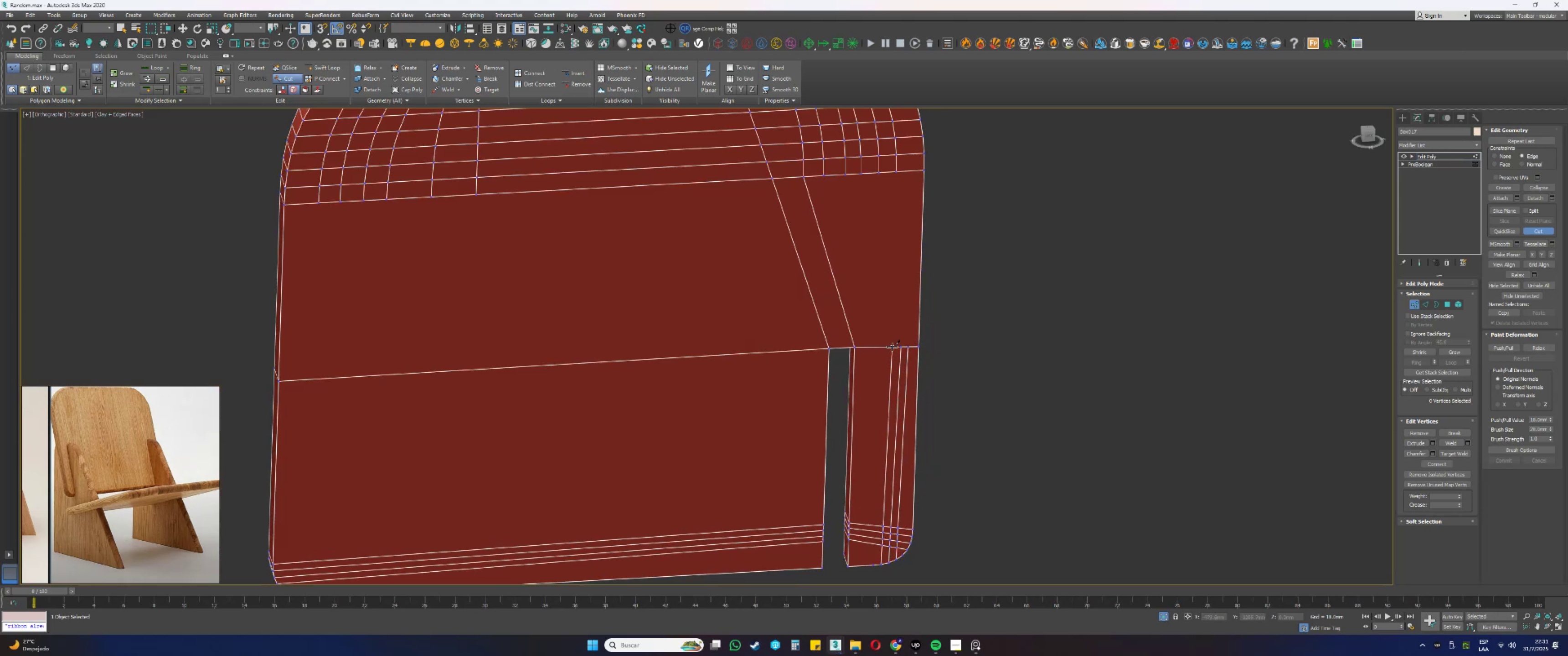 
right_click([892, 347])
 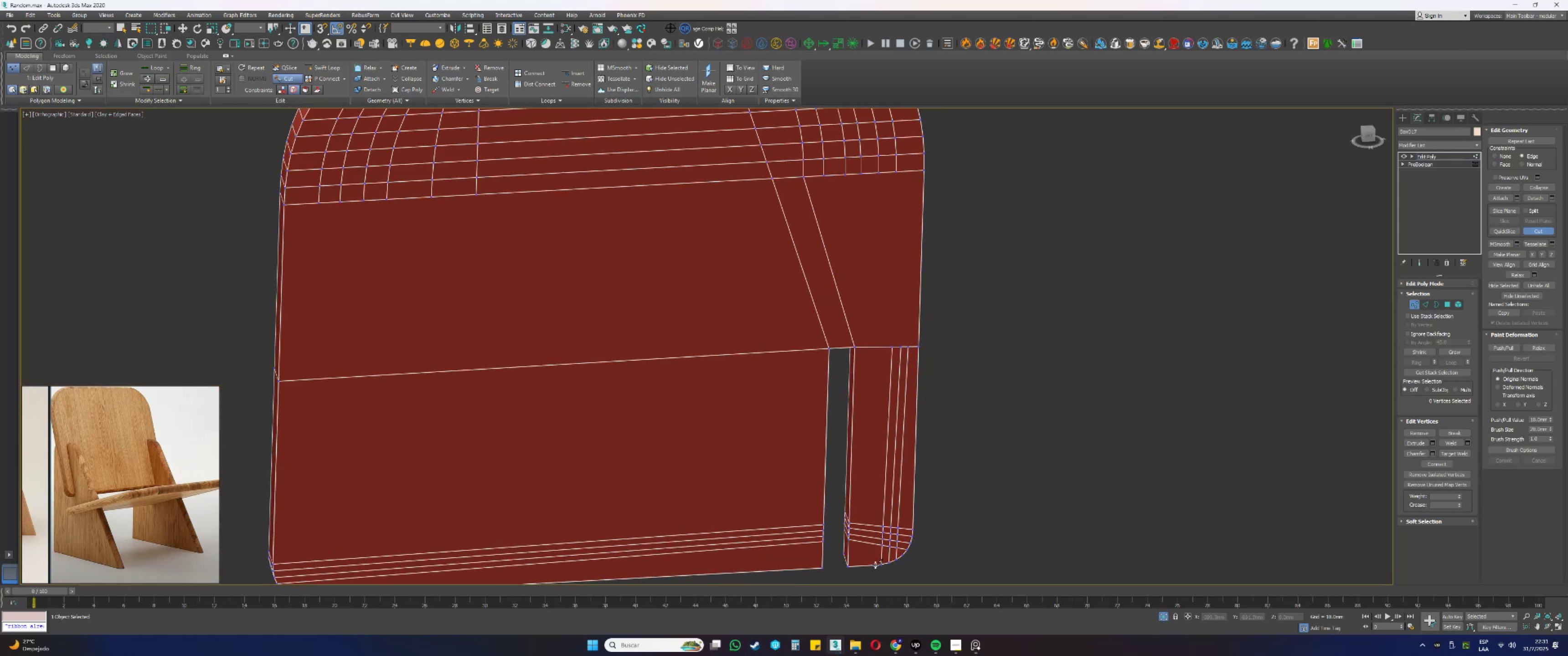 
left_click([873, 565])
 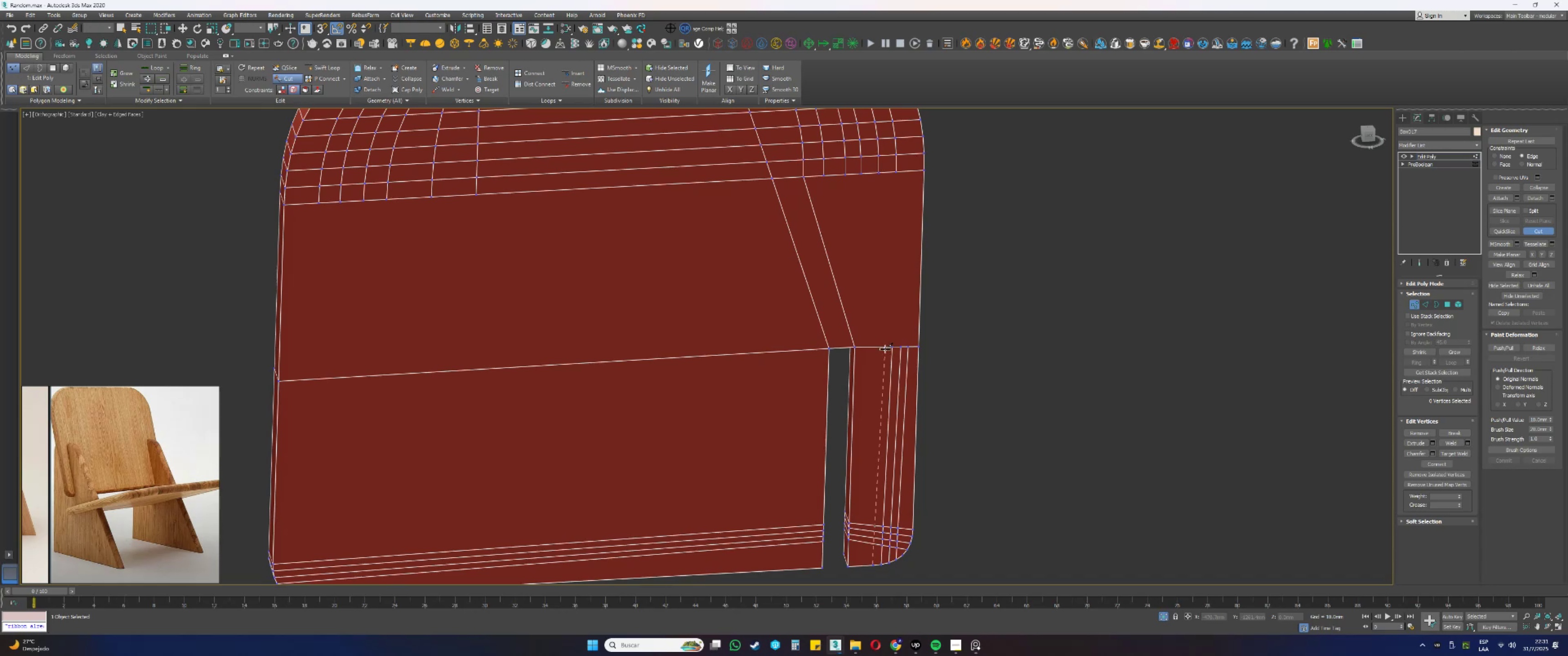 
left_click([884, 347])
 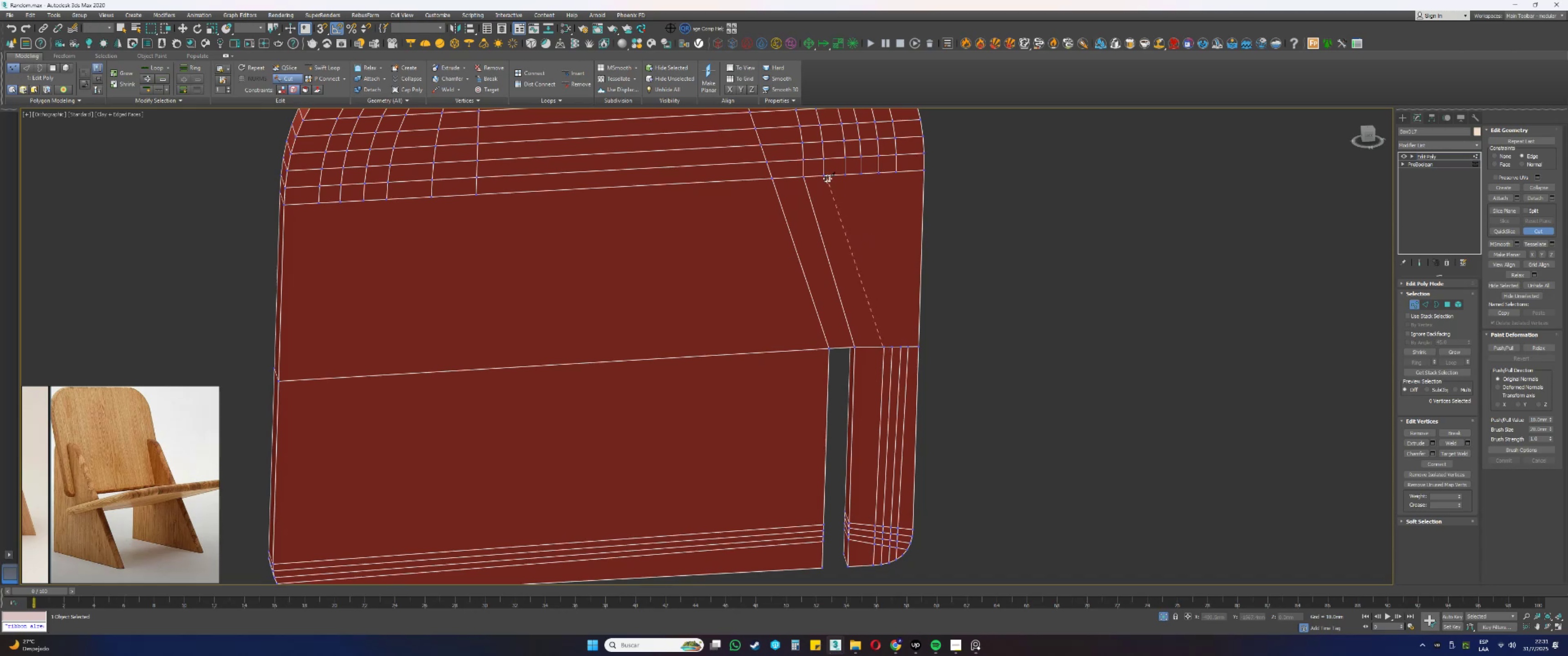 
left_click([825, 176])
 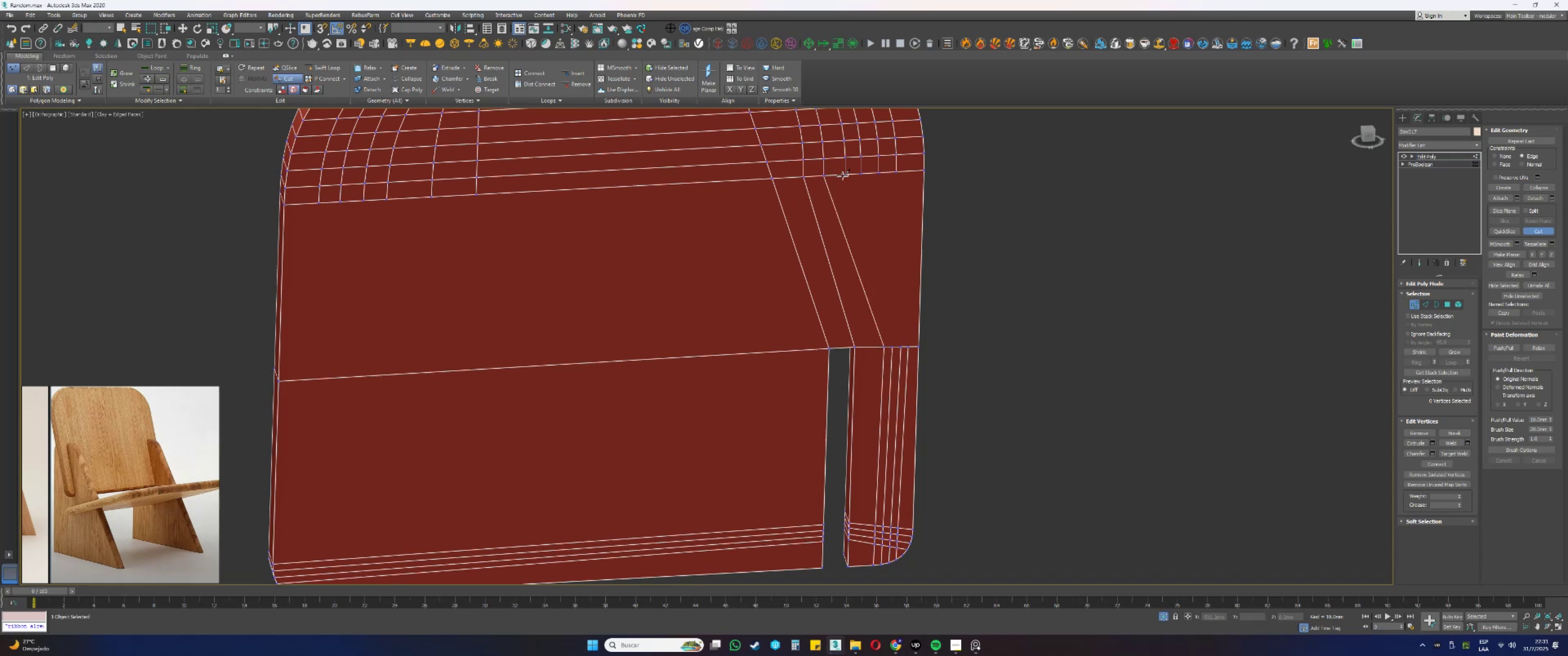 
left_click([844, 174])
 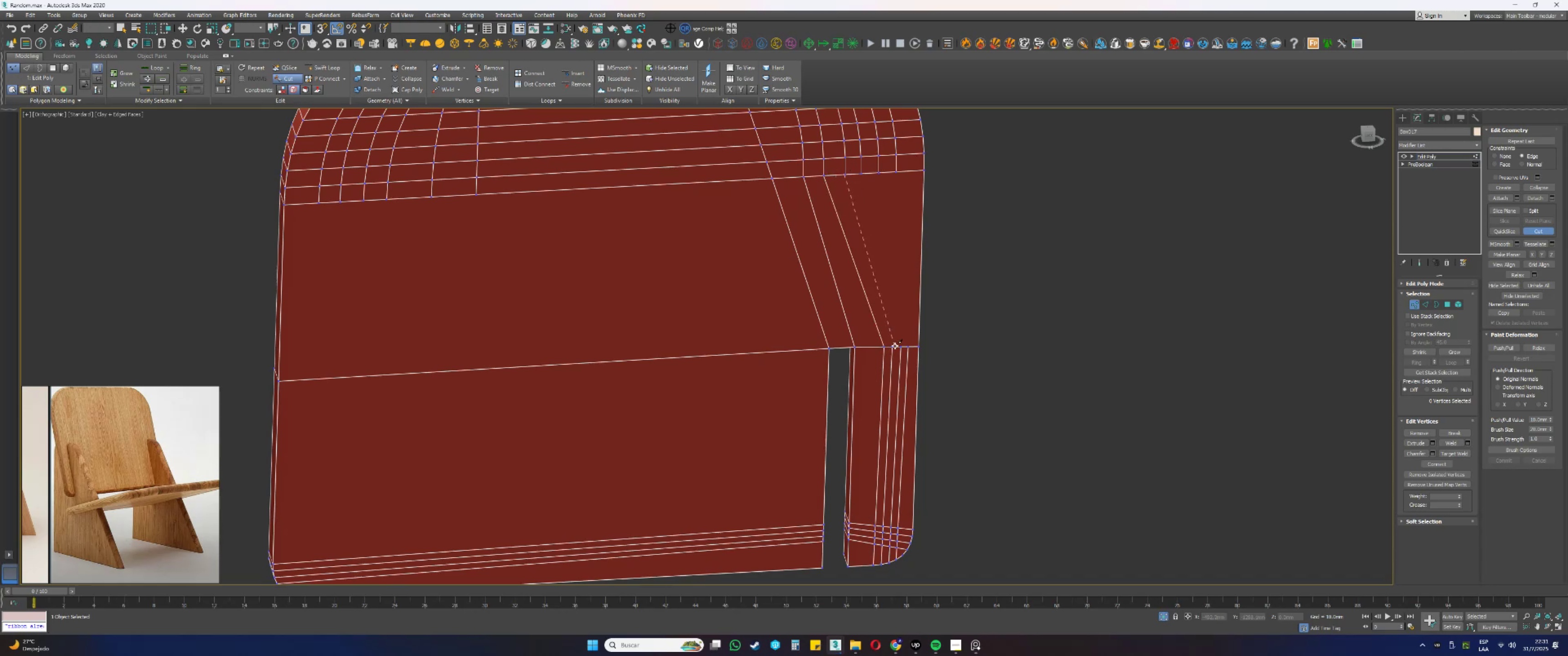 
left_click([892, 346])
 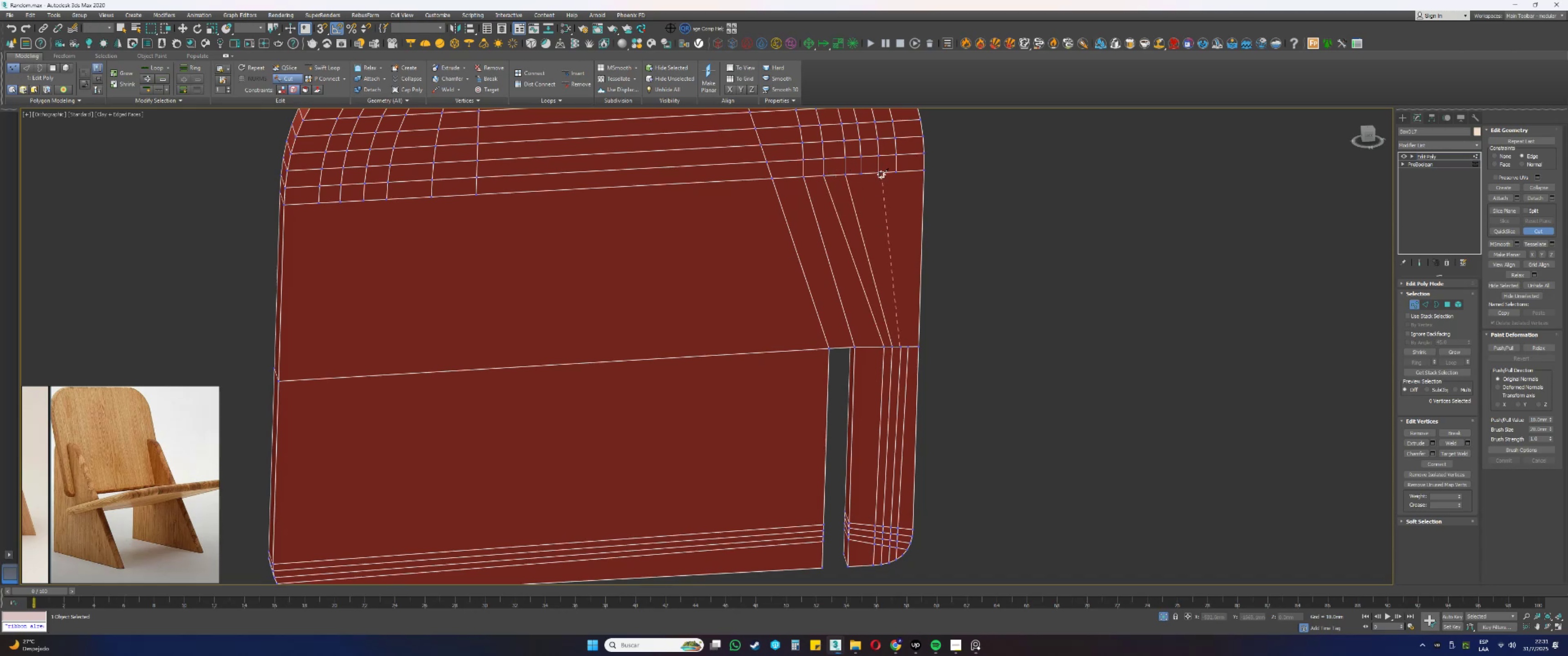 
left_click([862, 173])
 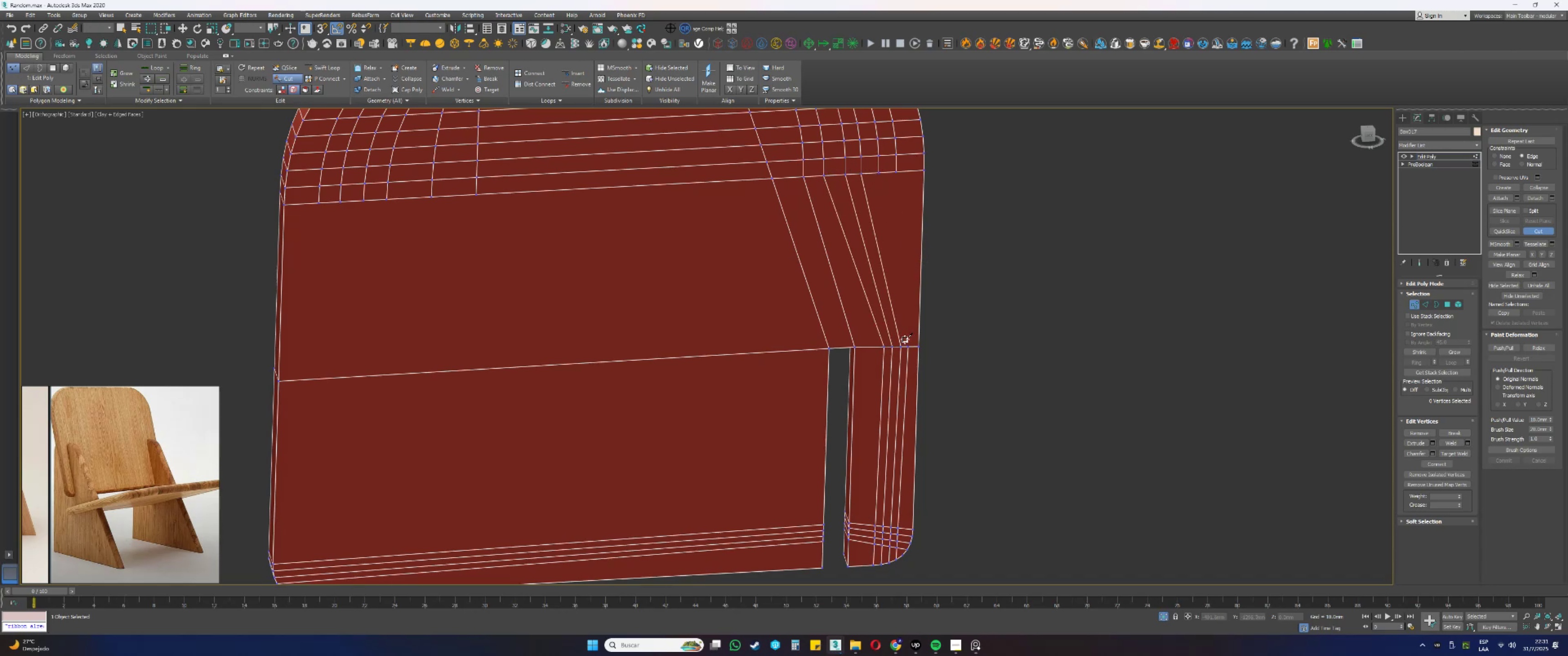 
wait(5.03)
 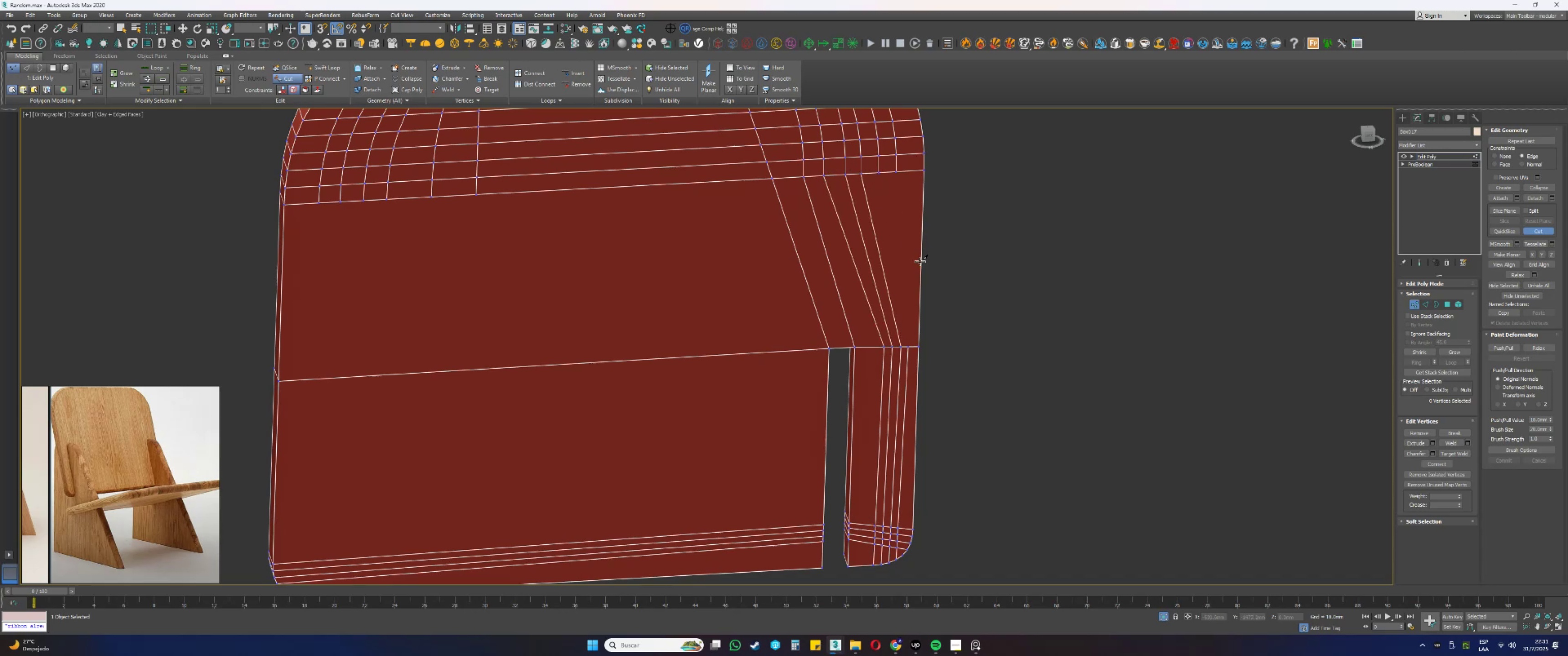 
key(Alt+AltLeft)
 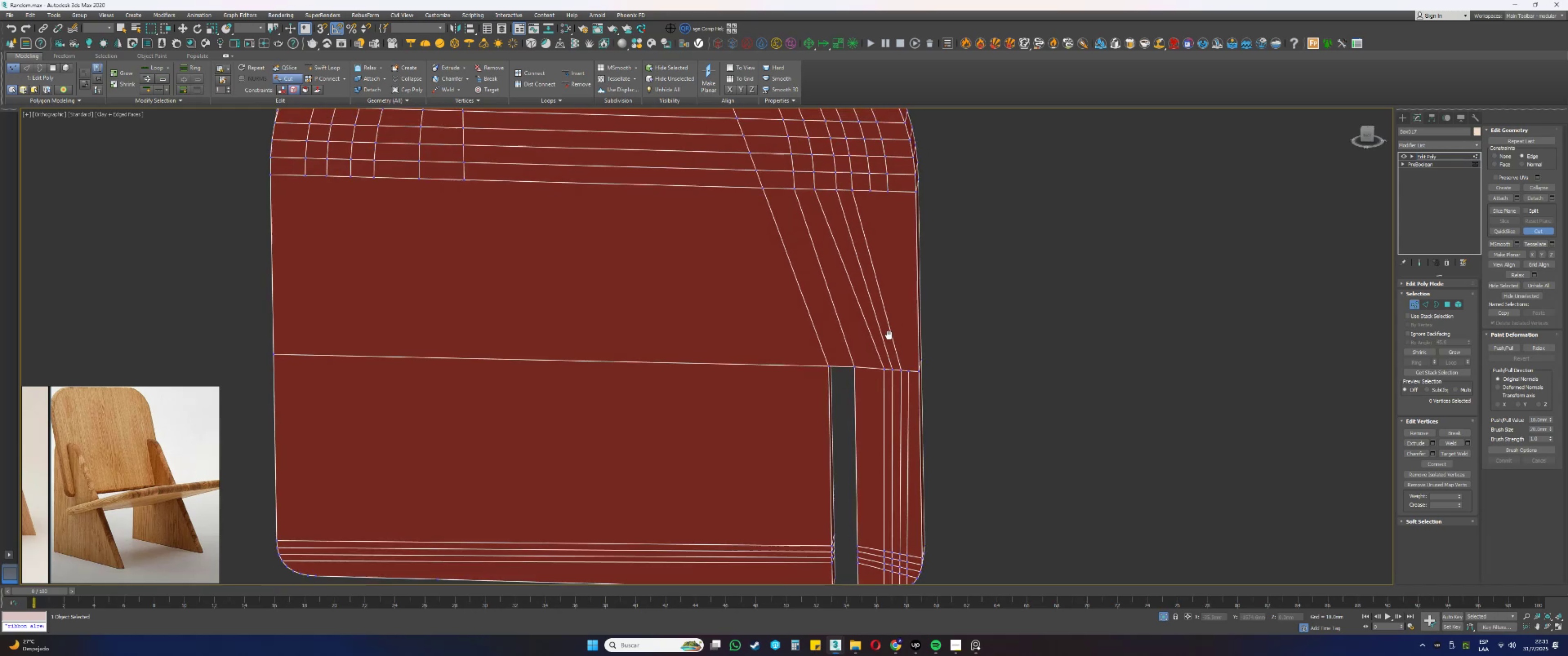 
key(F3)
 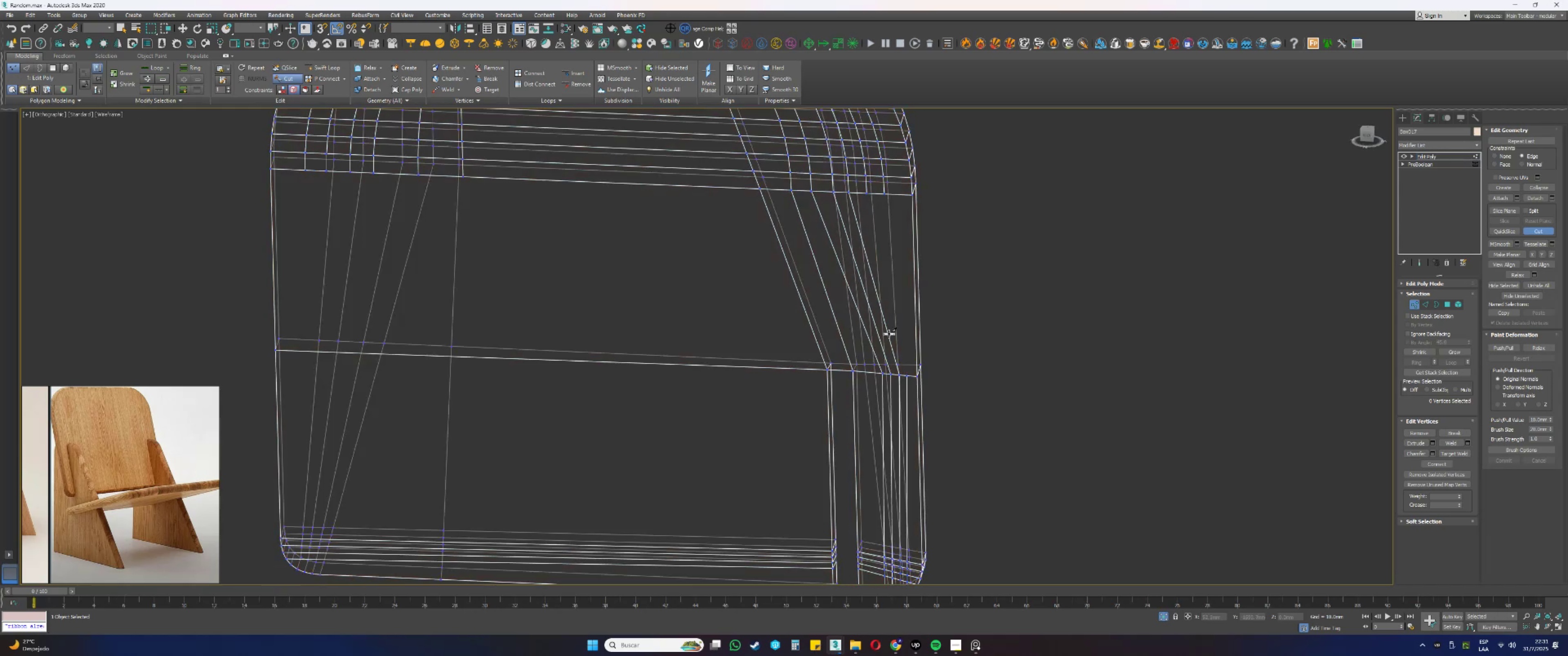 
hold_key(key=AltLeft, duration=0.7)
 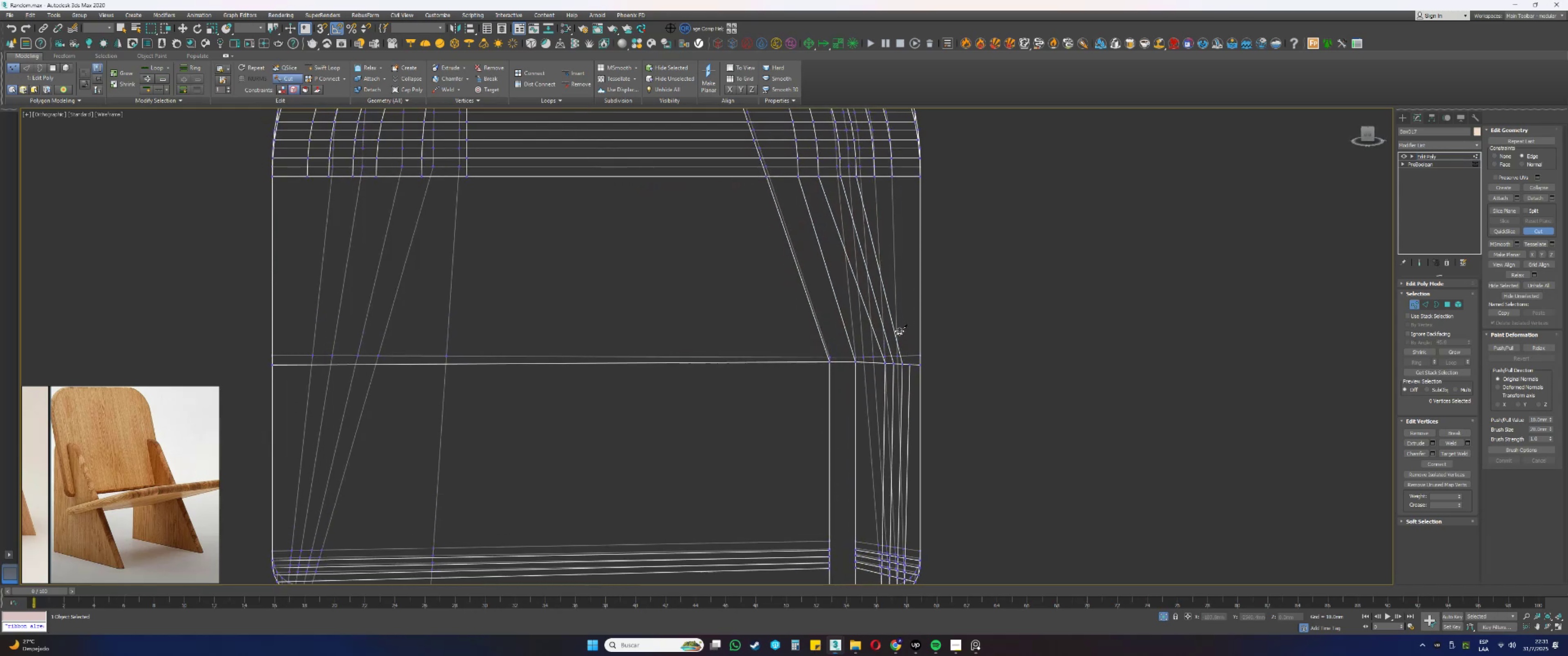 
hold_key(key=AltLeft, duration=0.5)
 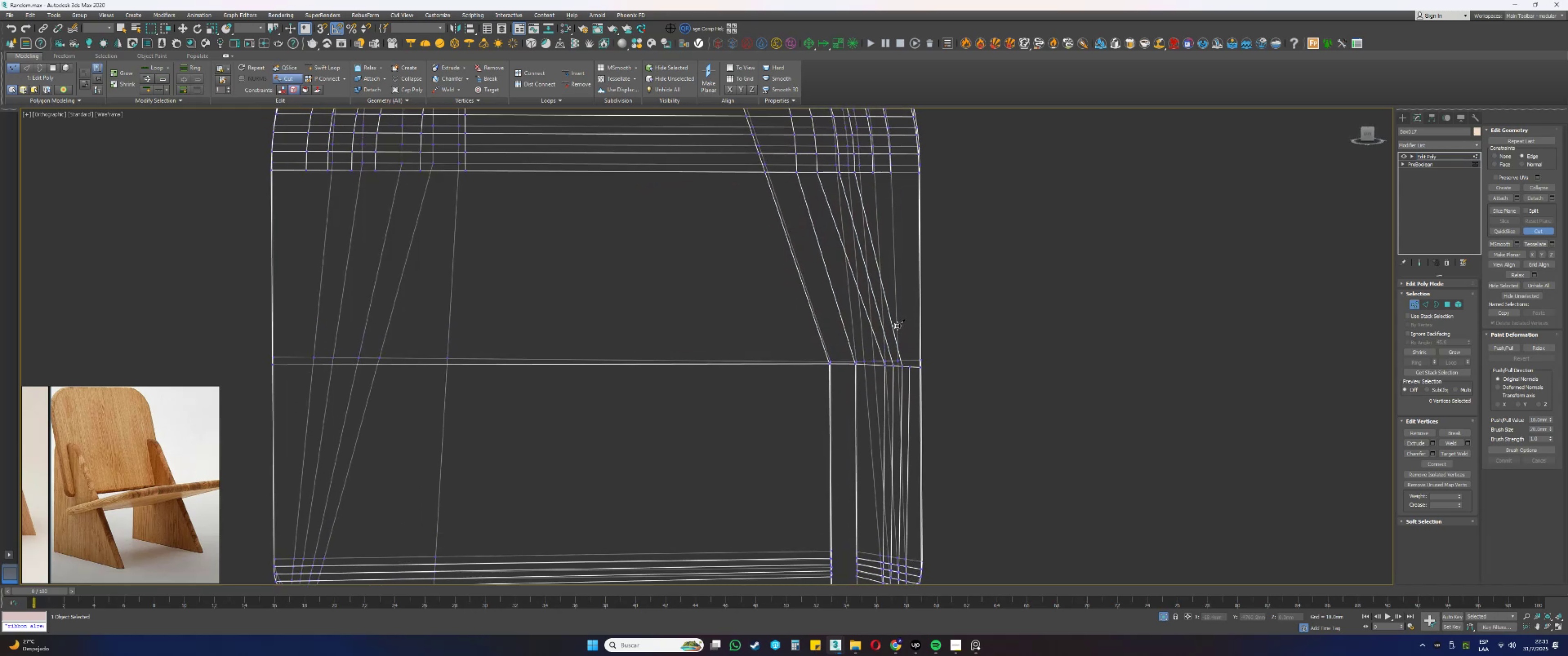 
key(F3)
 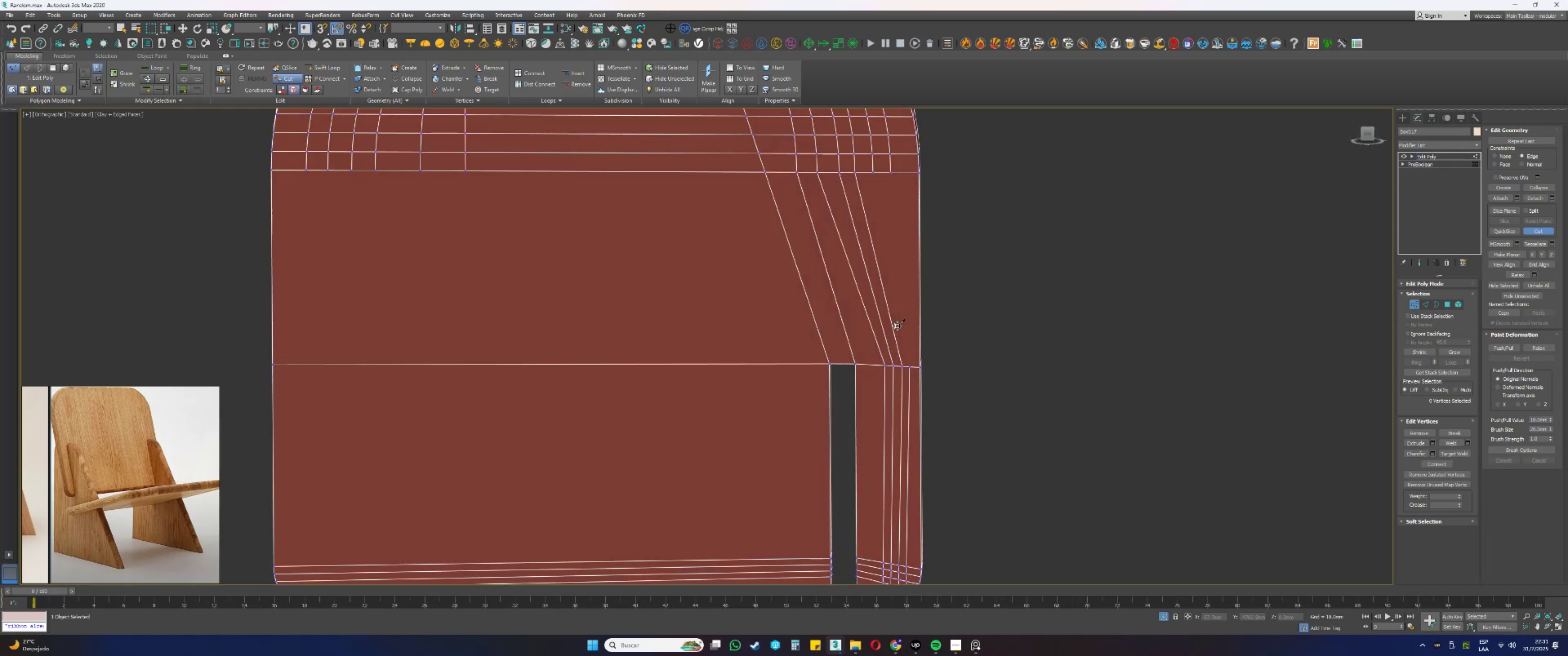 
key(Control+Z)
 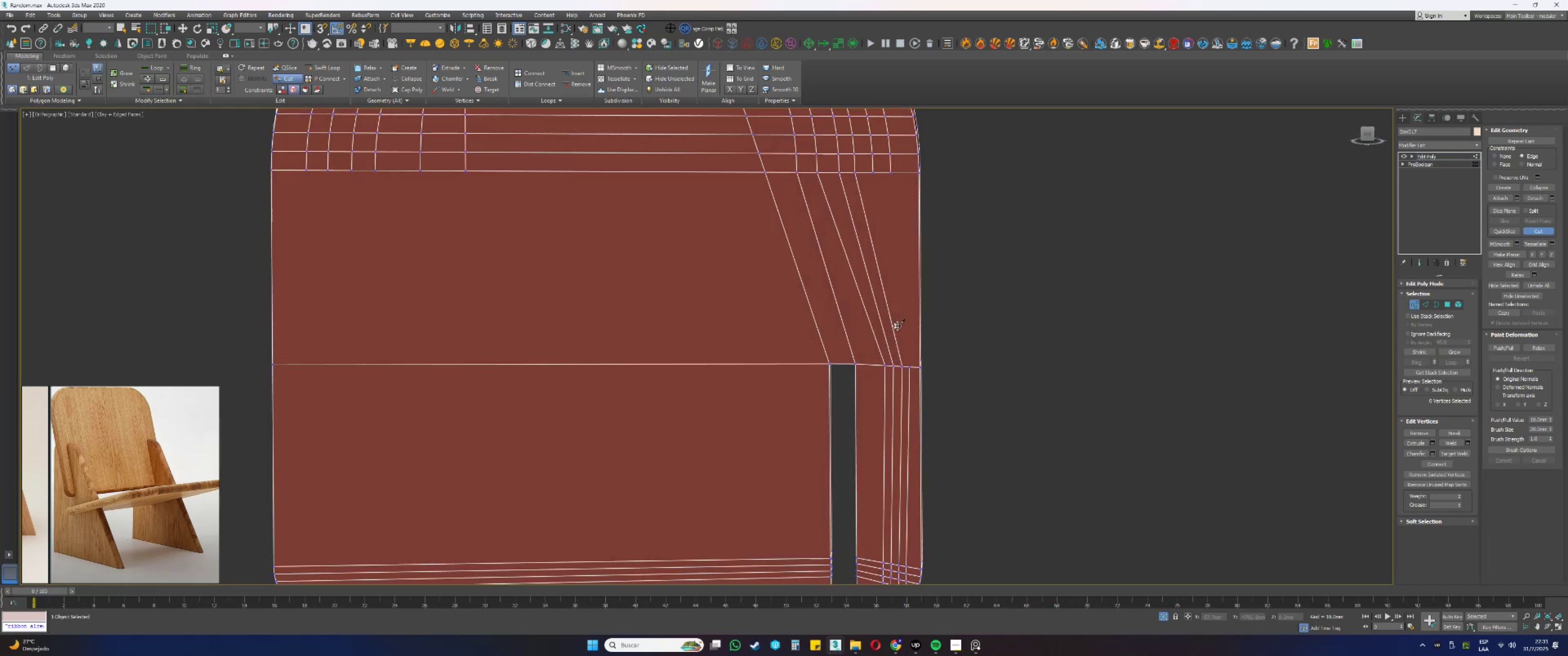 
key(Control+Z)
 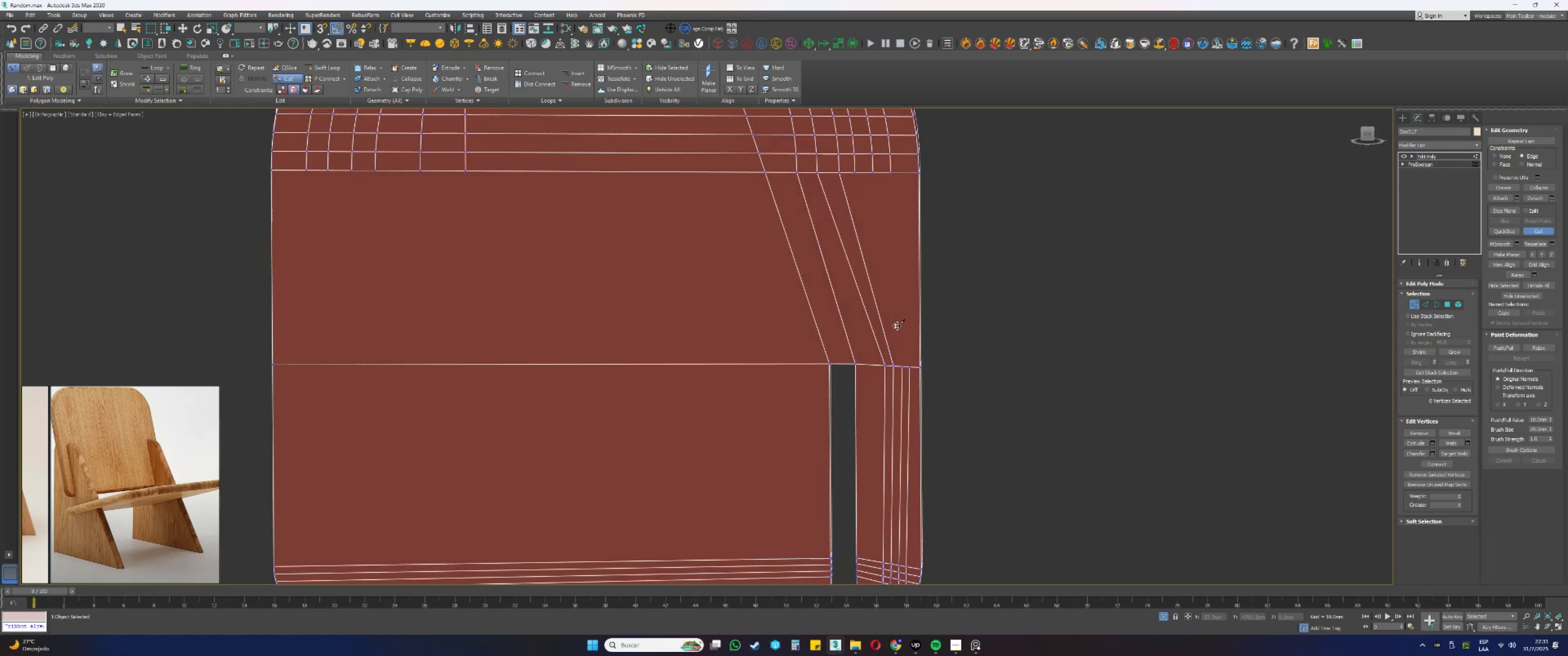 
key(Control+Z)
 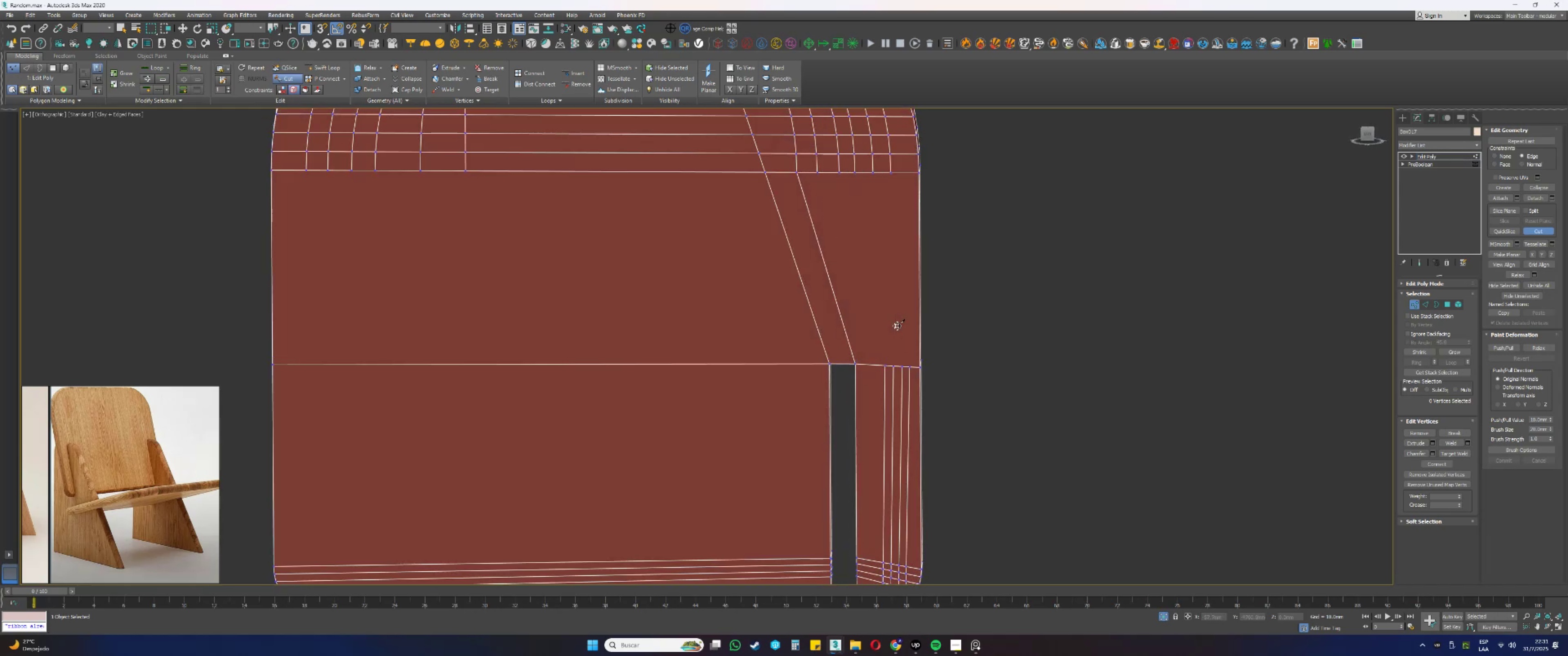 
key(Control+Z)
 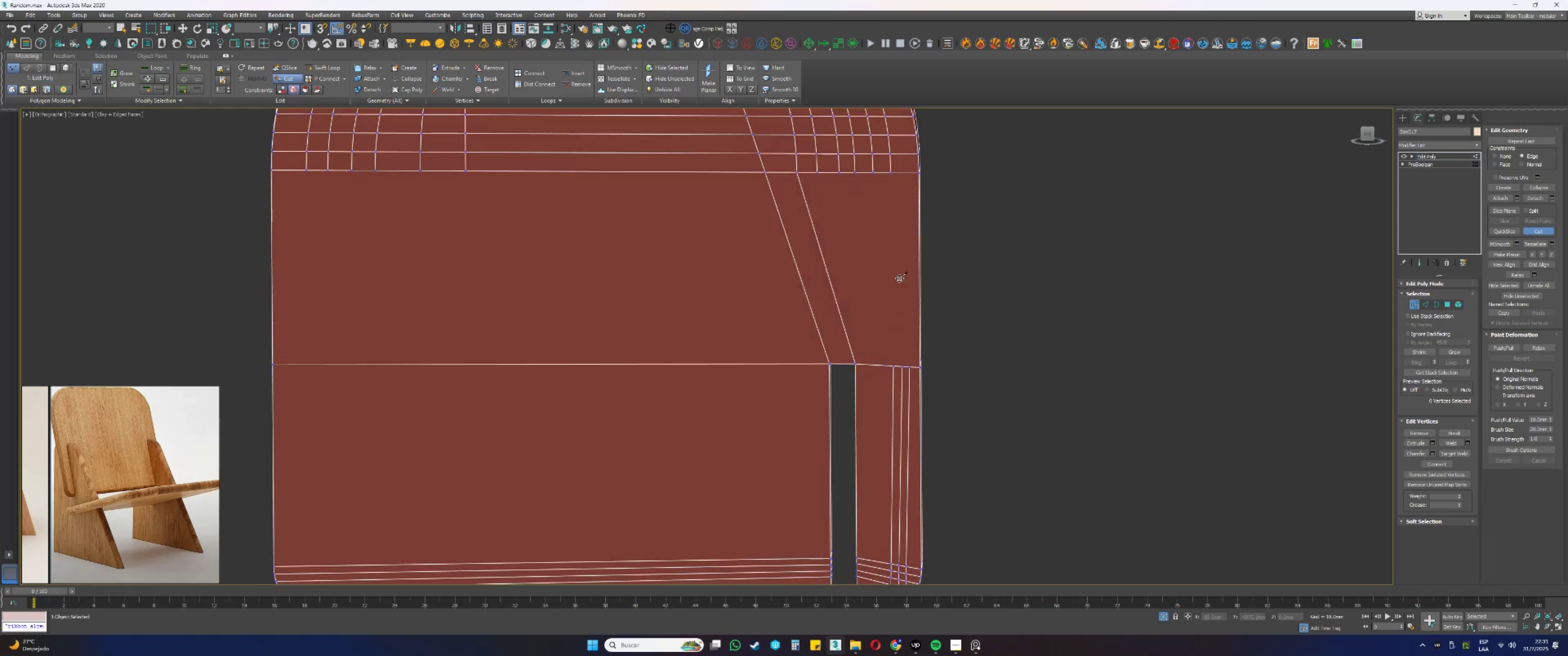 
key(2)
 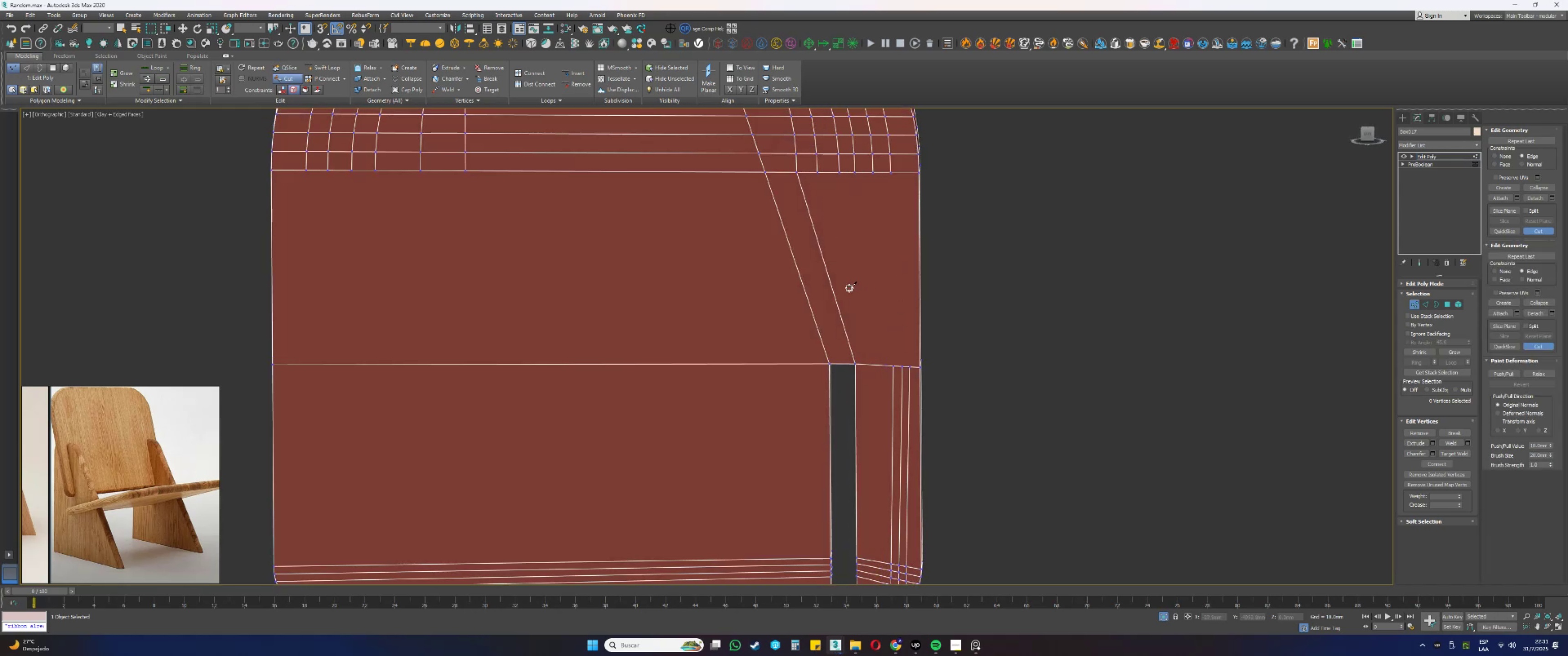 
right_click([844, 289])
 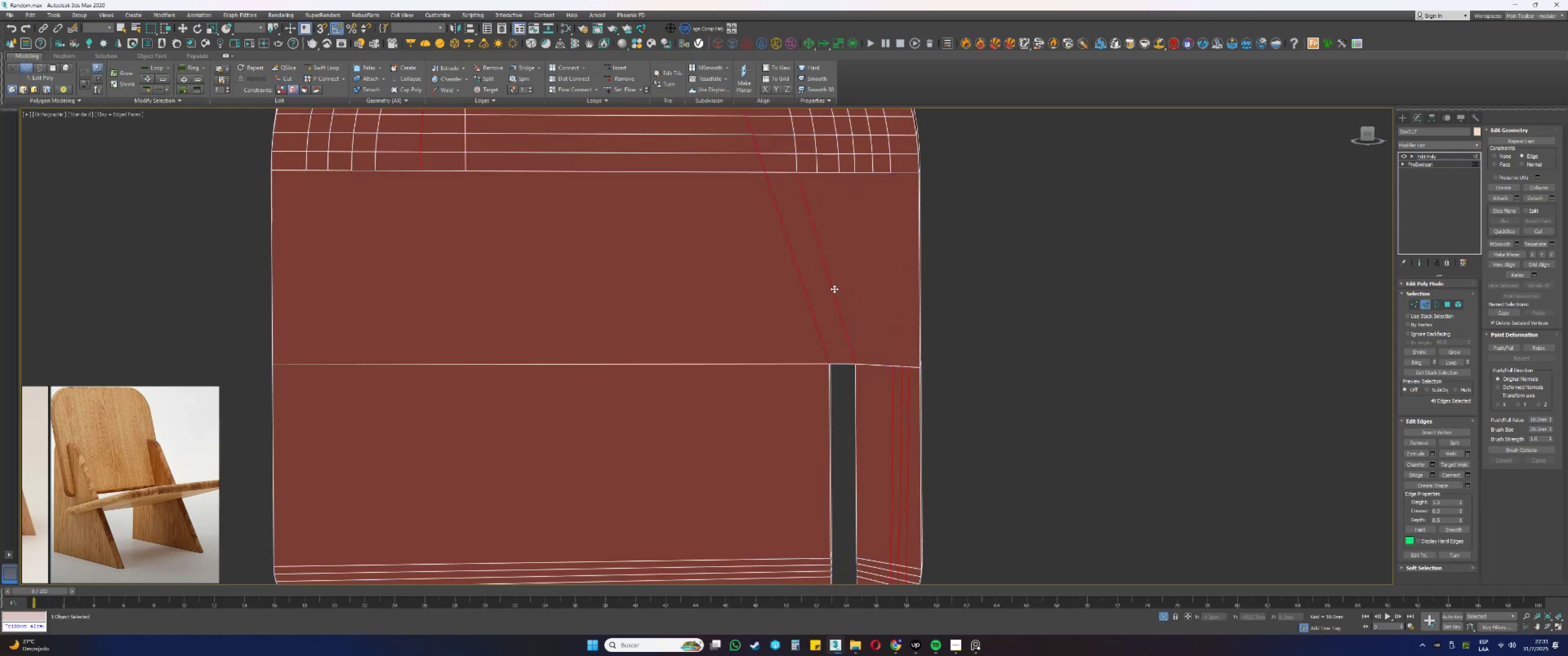 
left_click([832, 289])
 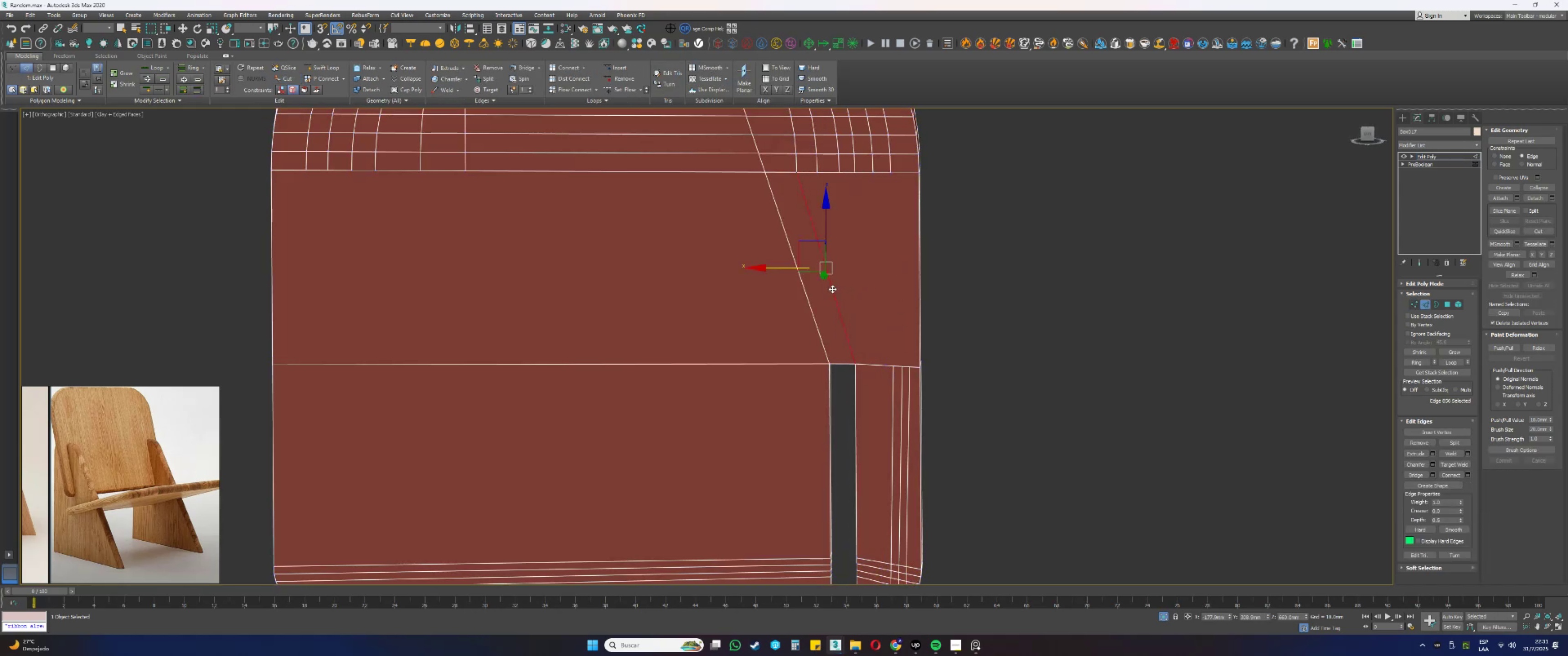 
key(Control+Backspace)
 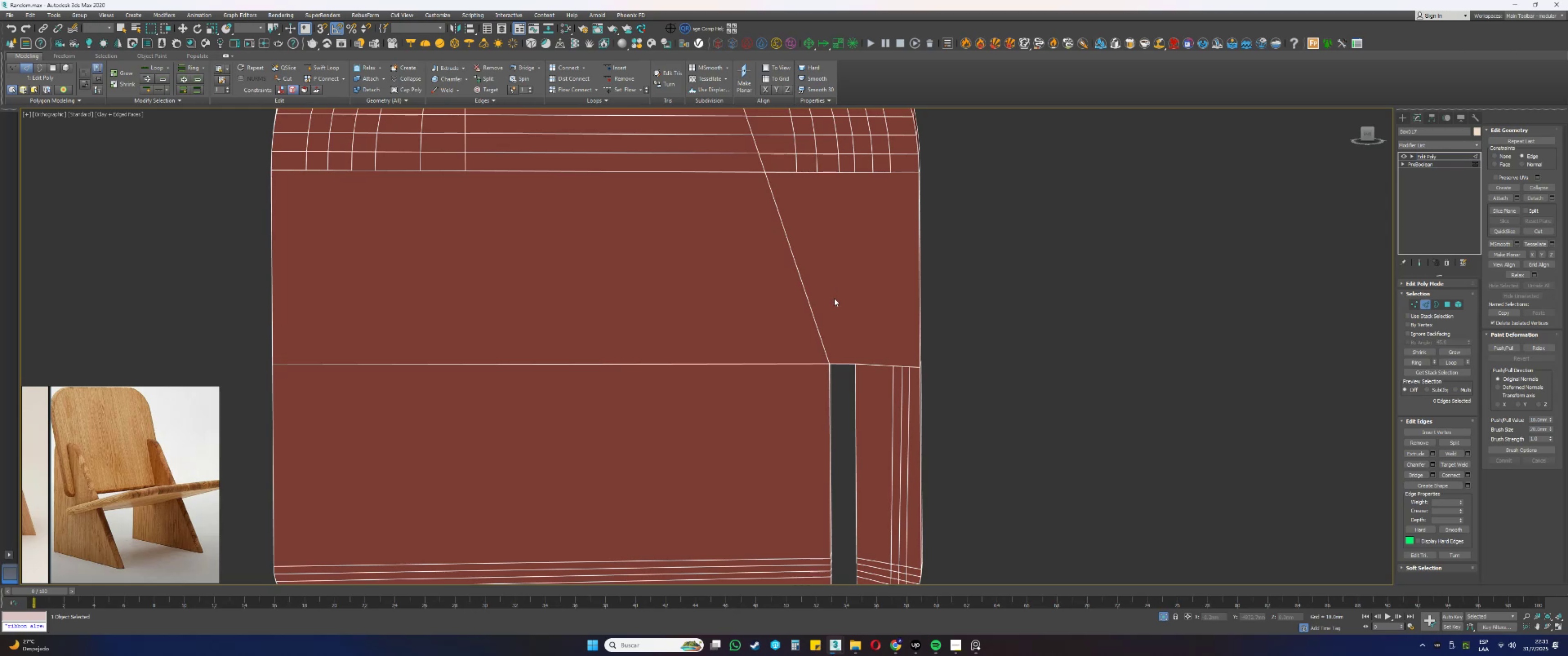 
key(1)
 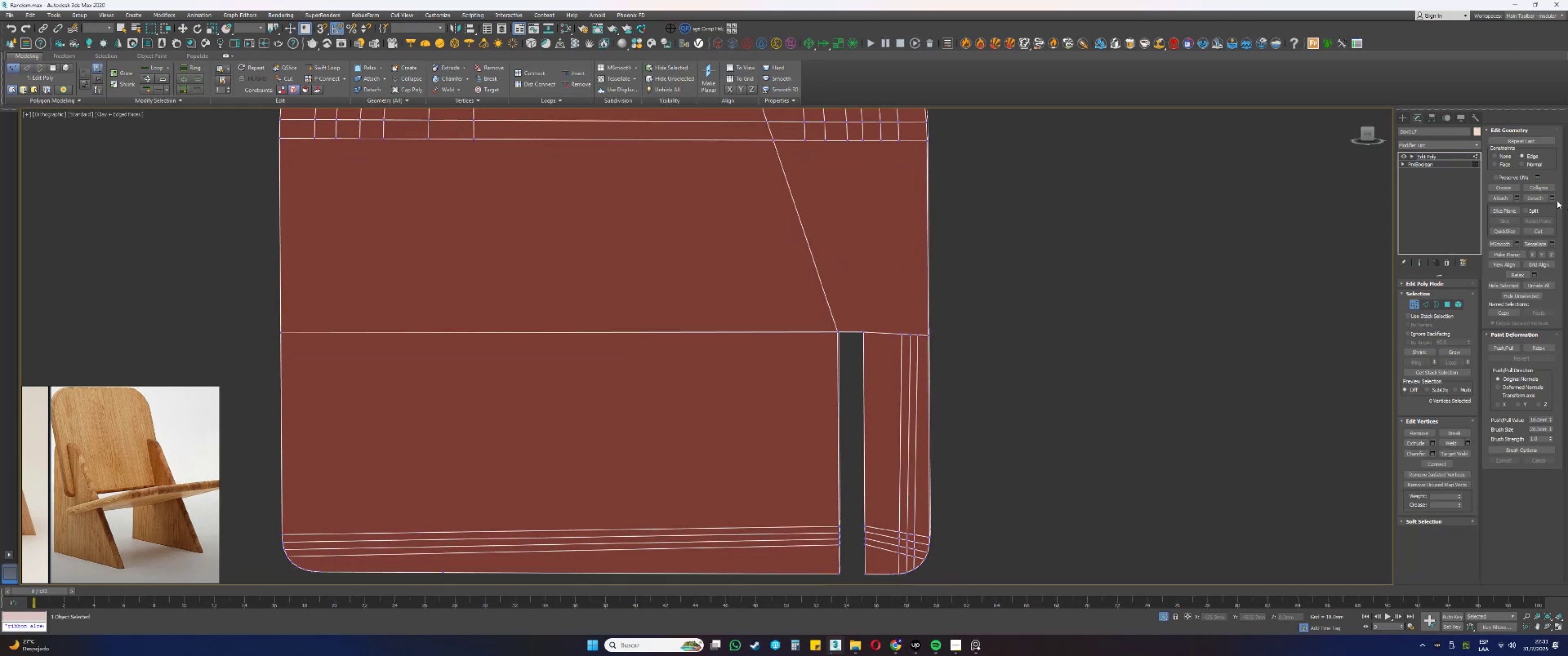 
left_click([1537, 231])
 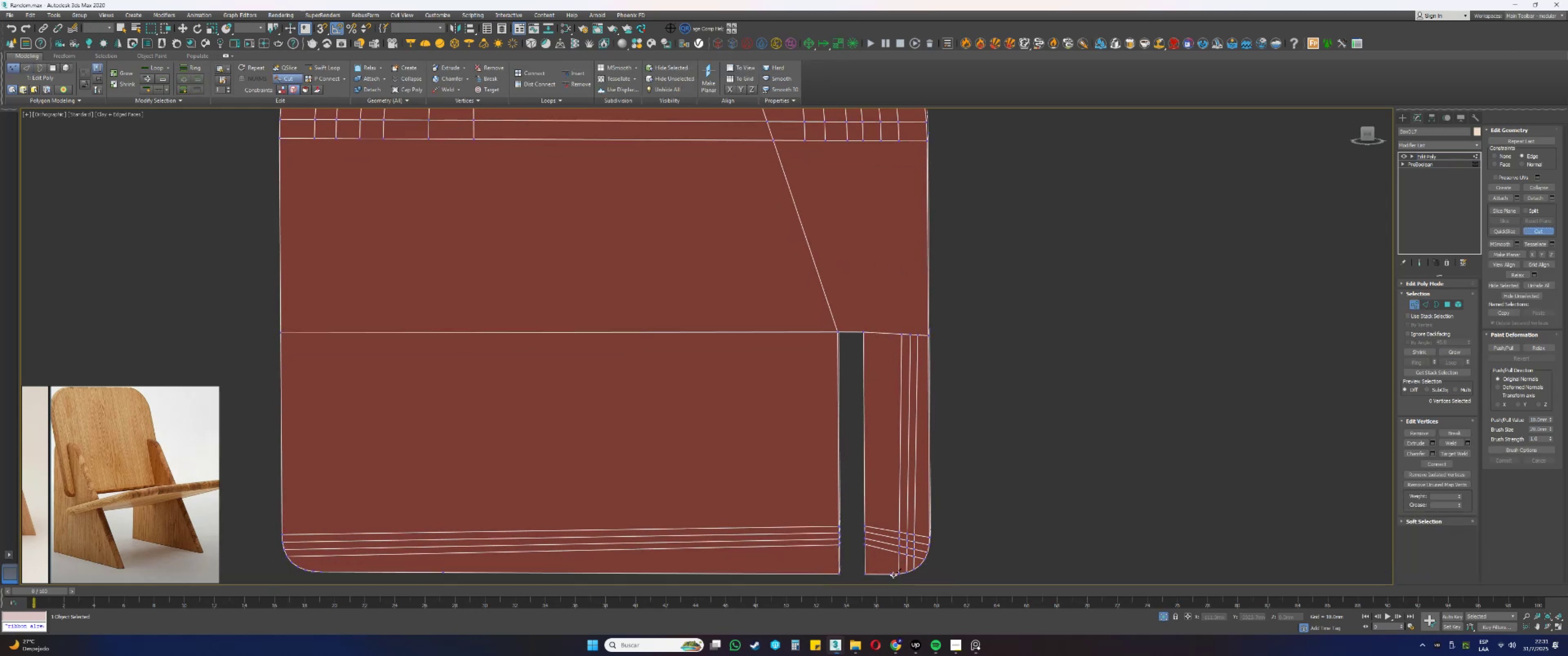 
left_click([891, 575])
 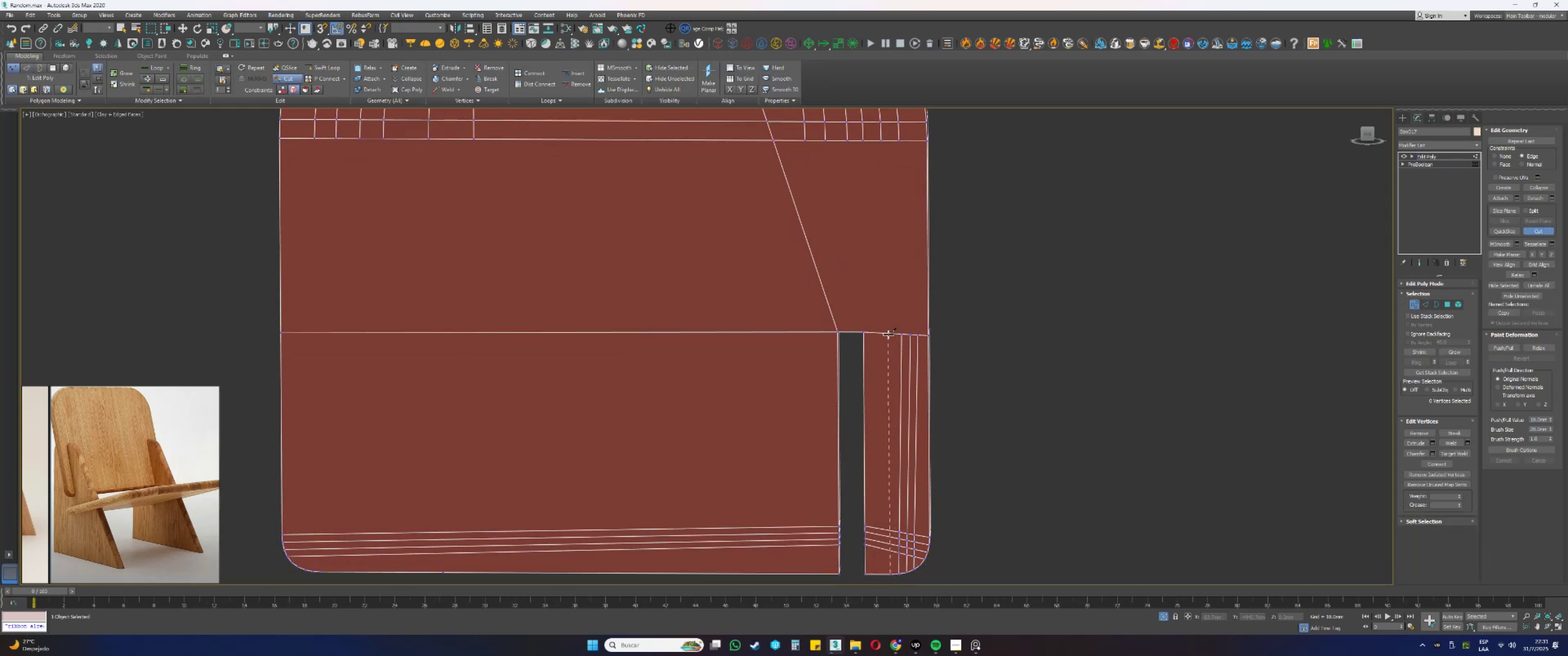 
left_click([889, 334])
 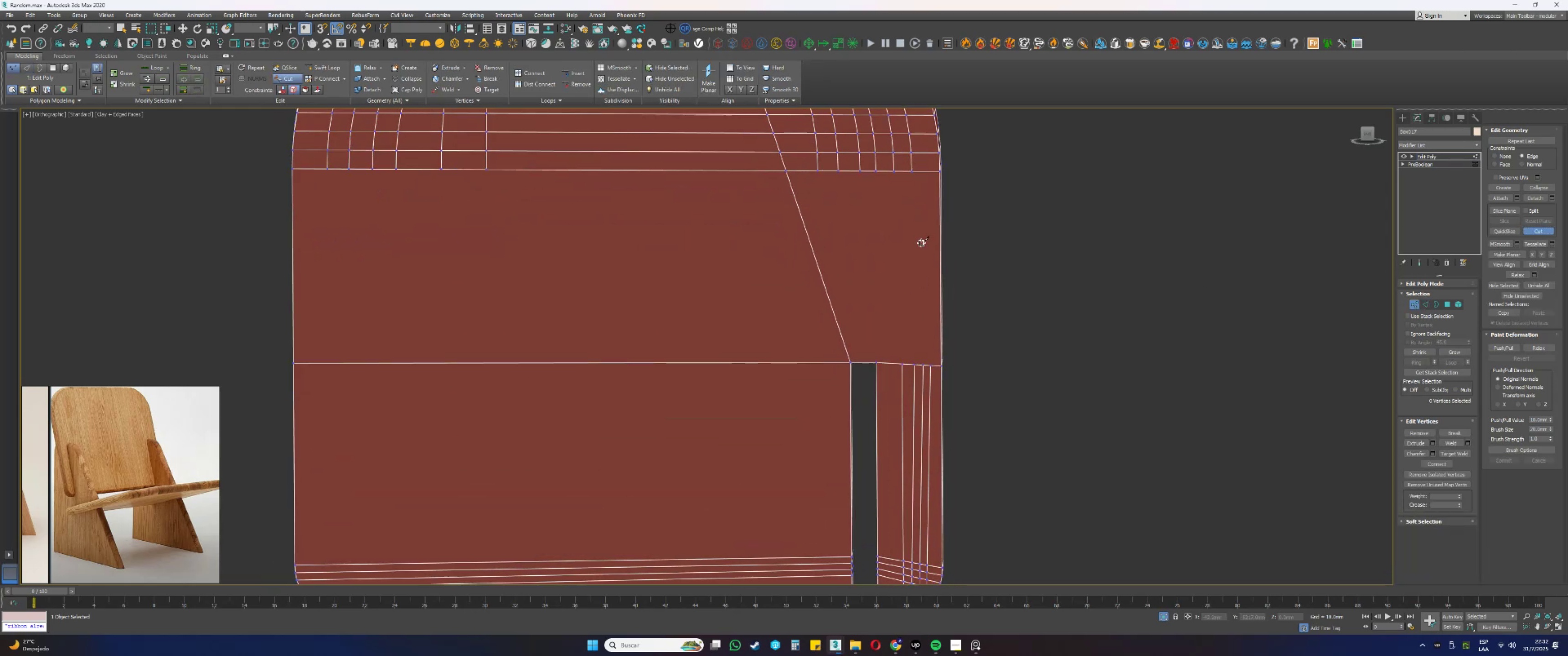 
left_click([912, 173])
 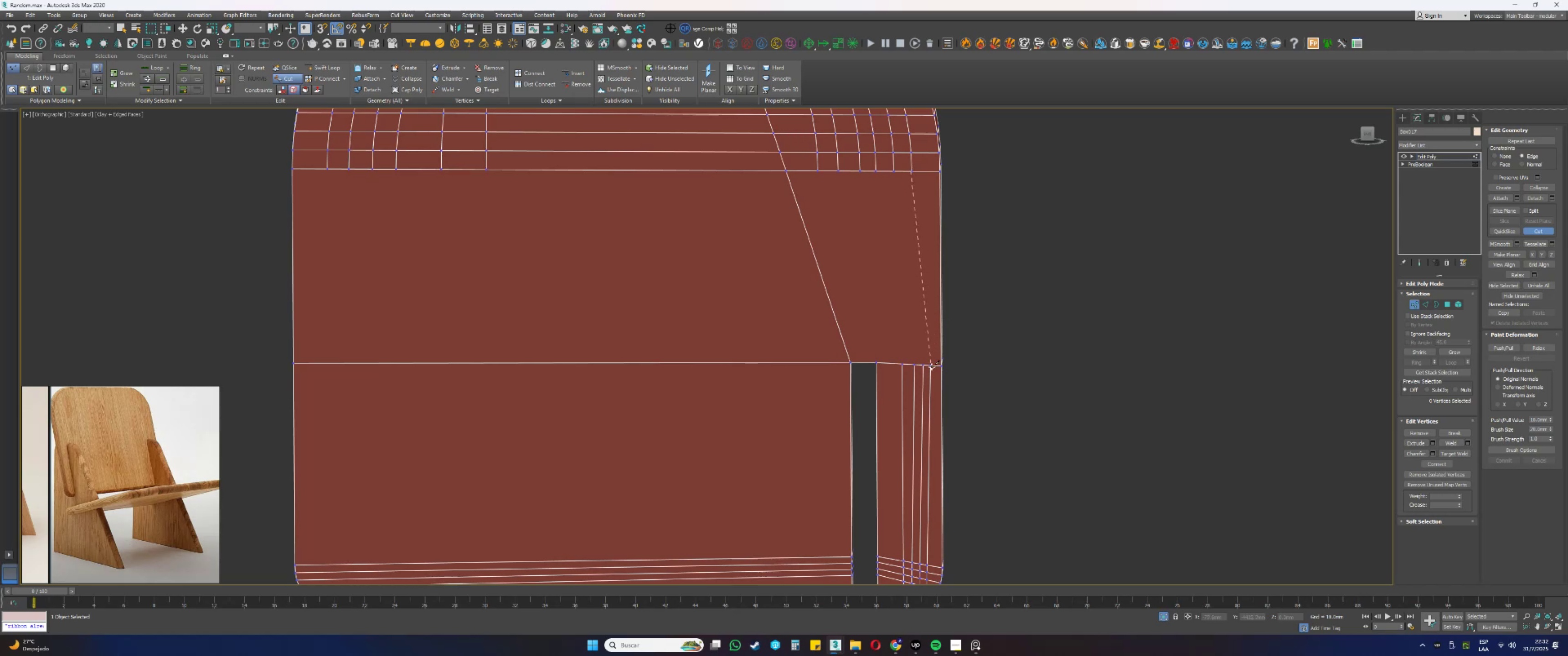 
right_click([921, 354])
 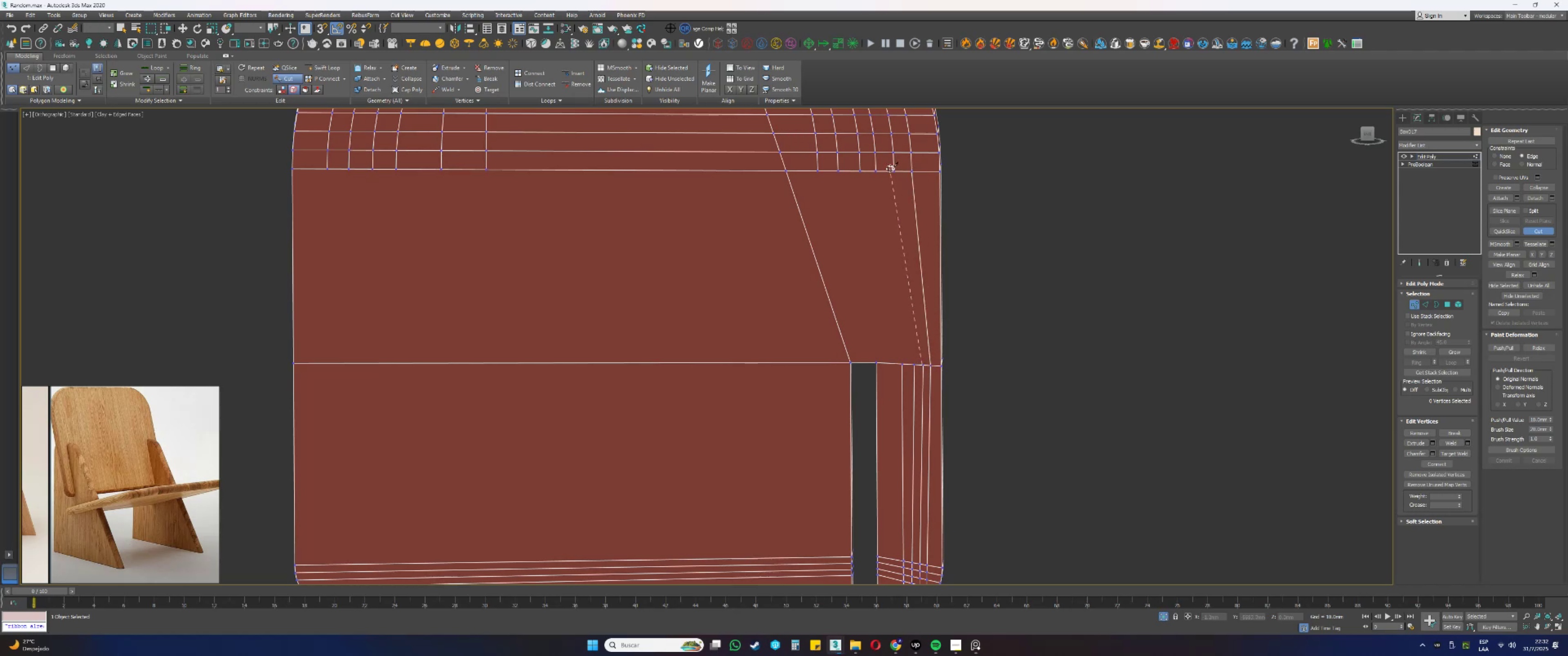 
left_click([892, 172])
 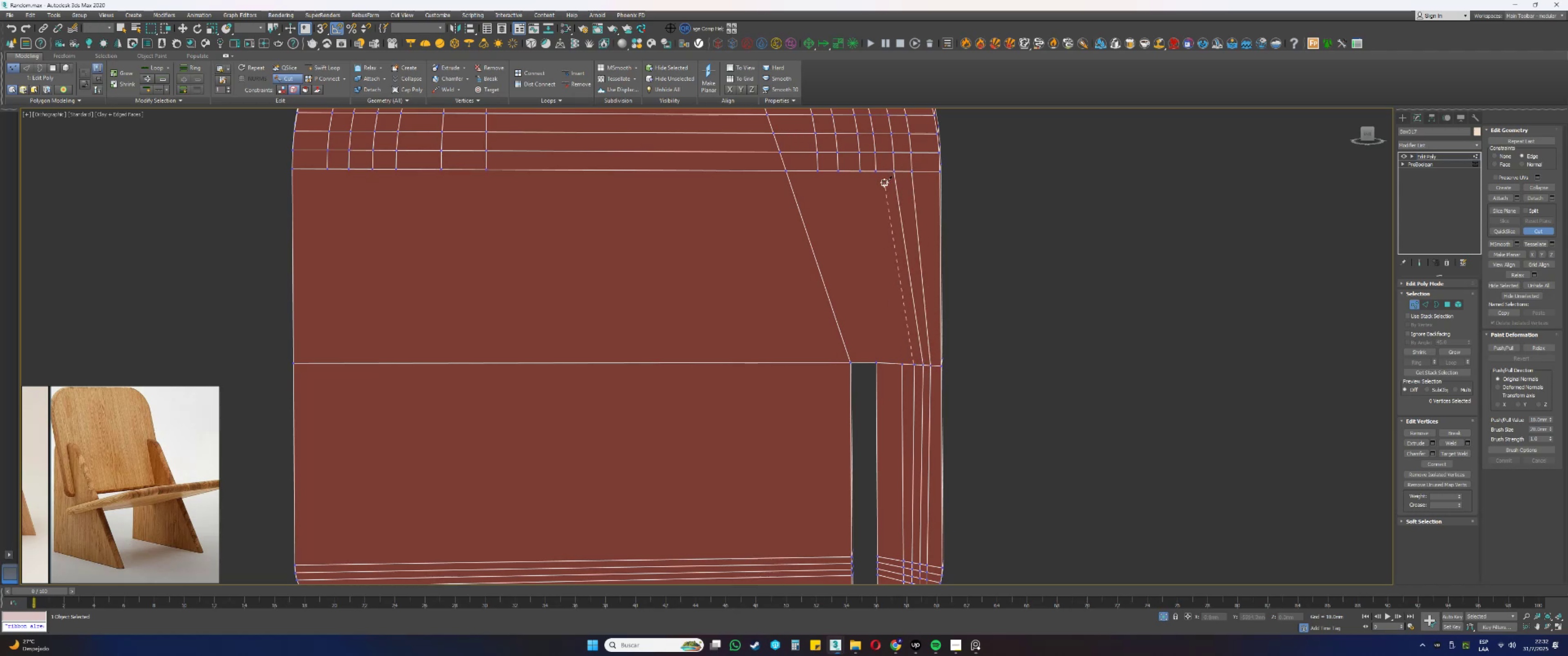 
left_click([875, 172])
 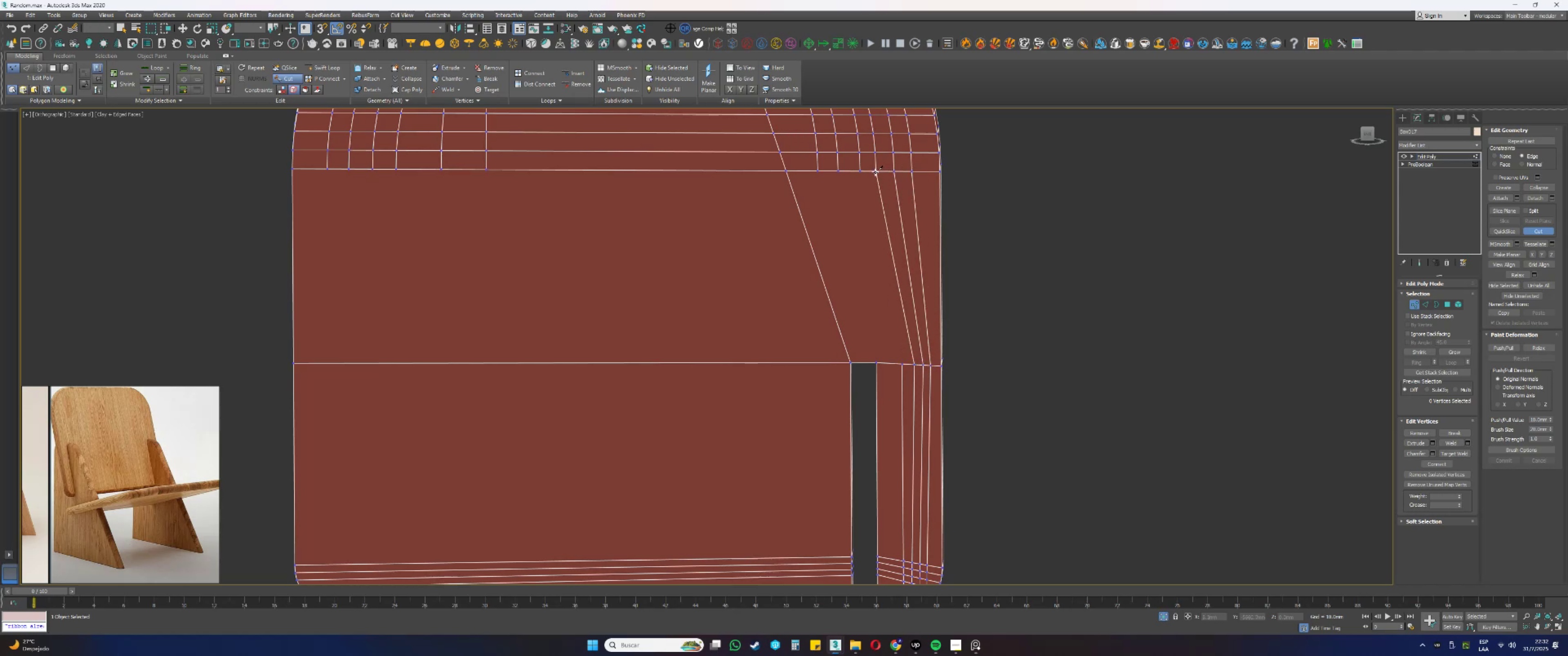 
right_click([875, 172])
 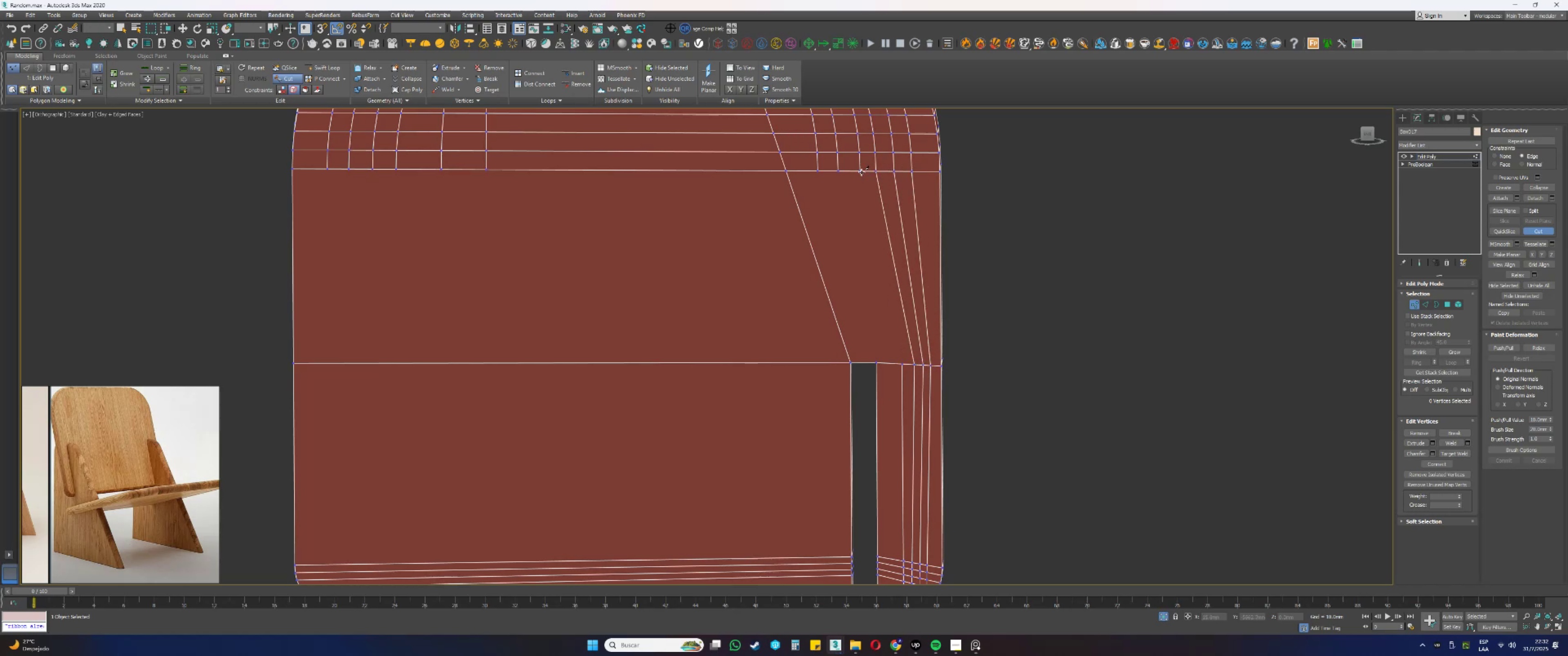 
left_click([860, 172])
 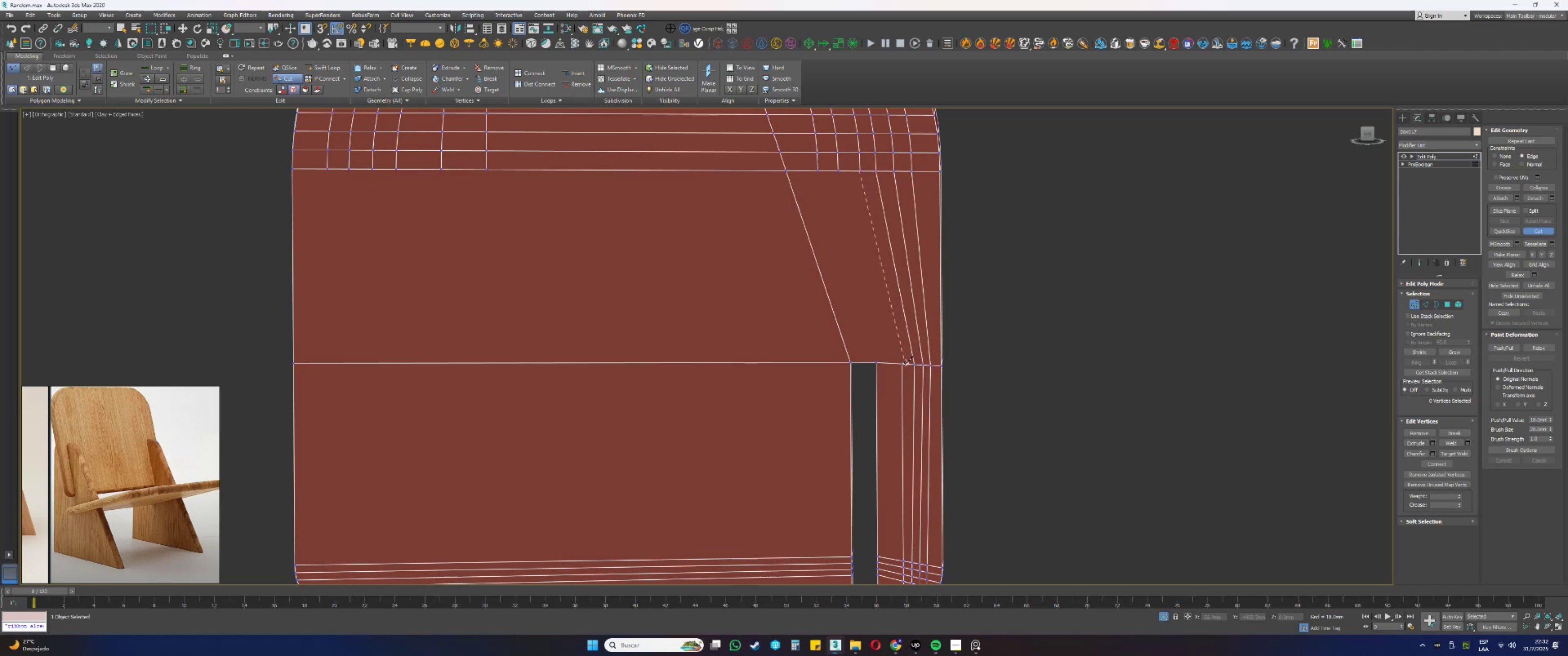 
left_click([902, 365])
 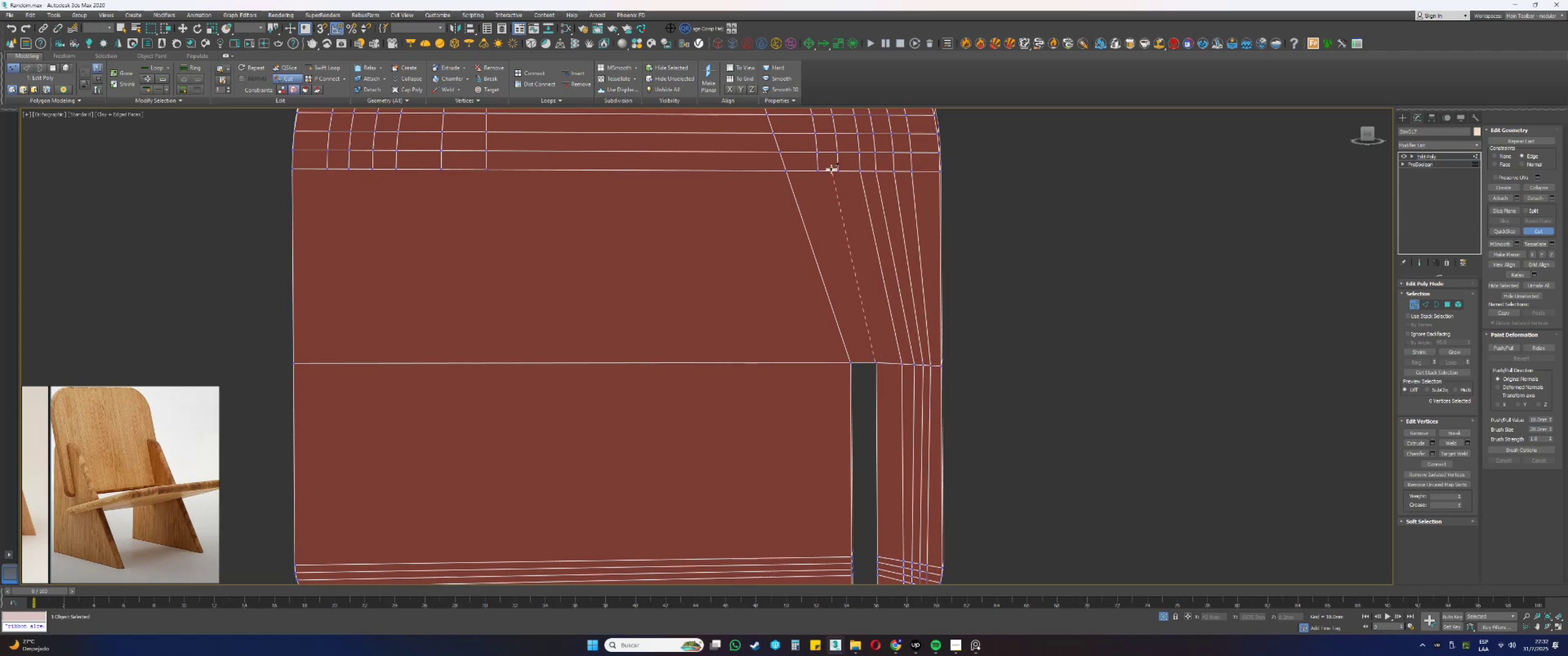 
left_click([836, 171])
 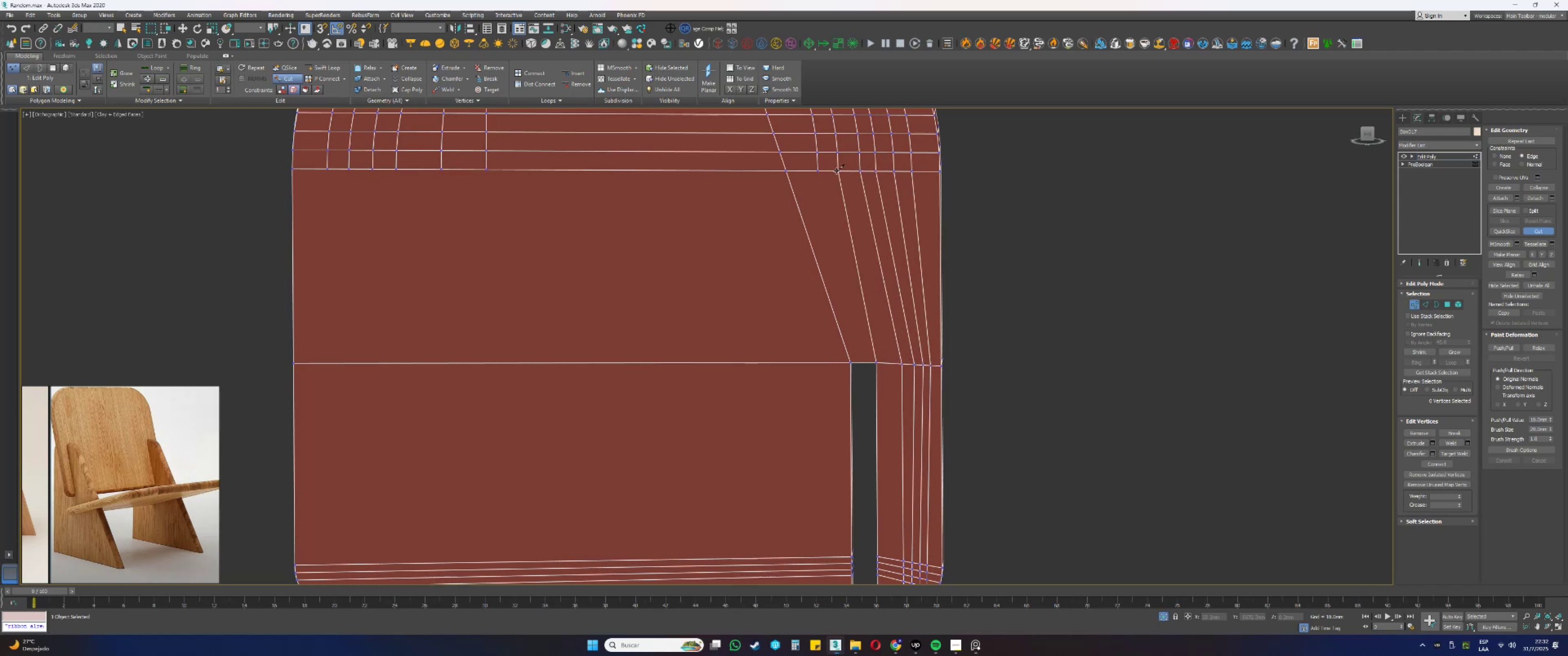 
right_click([836, 171])
 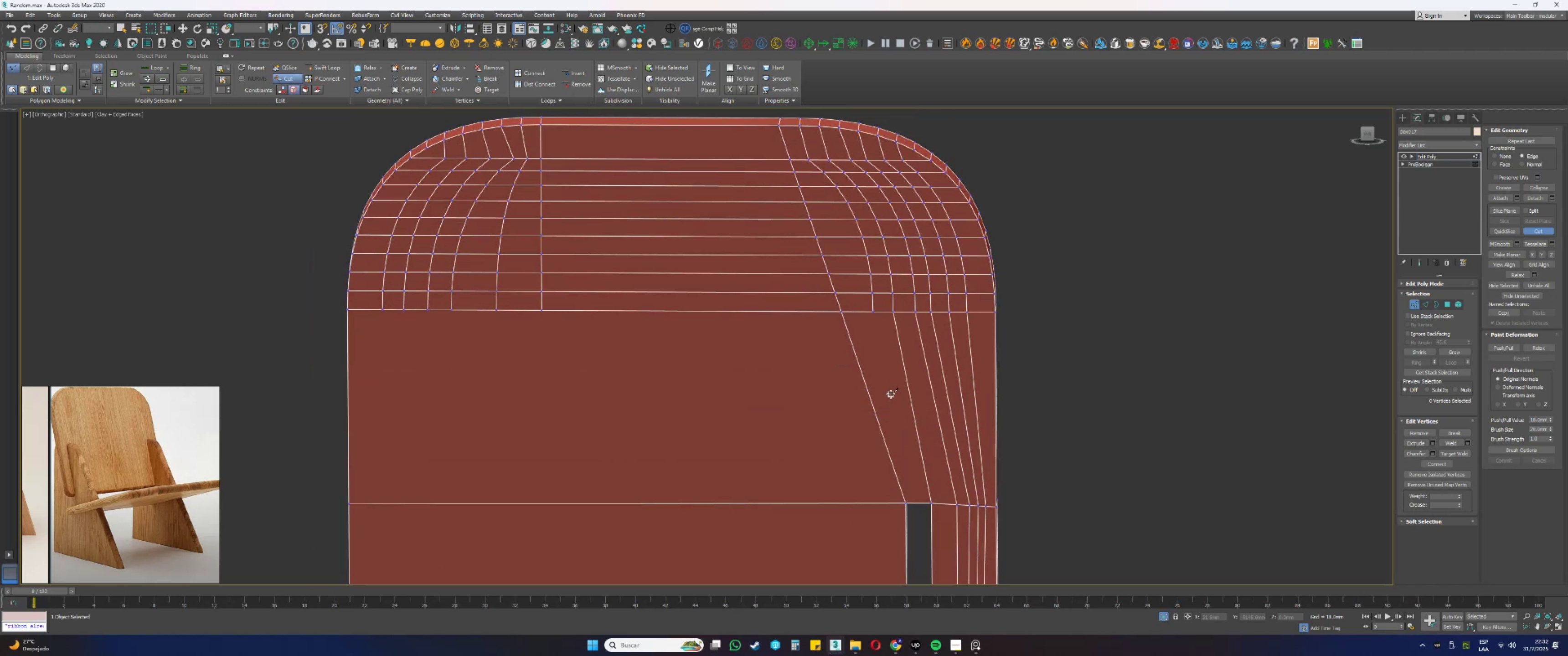 
key(F3)
 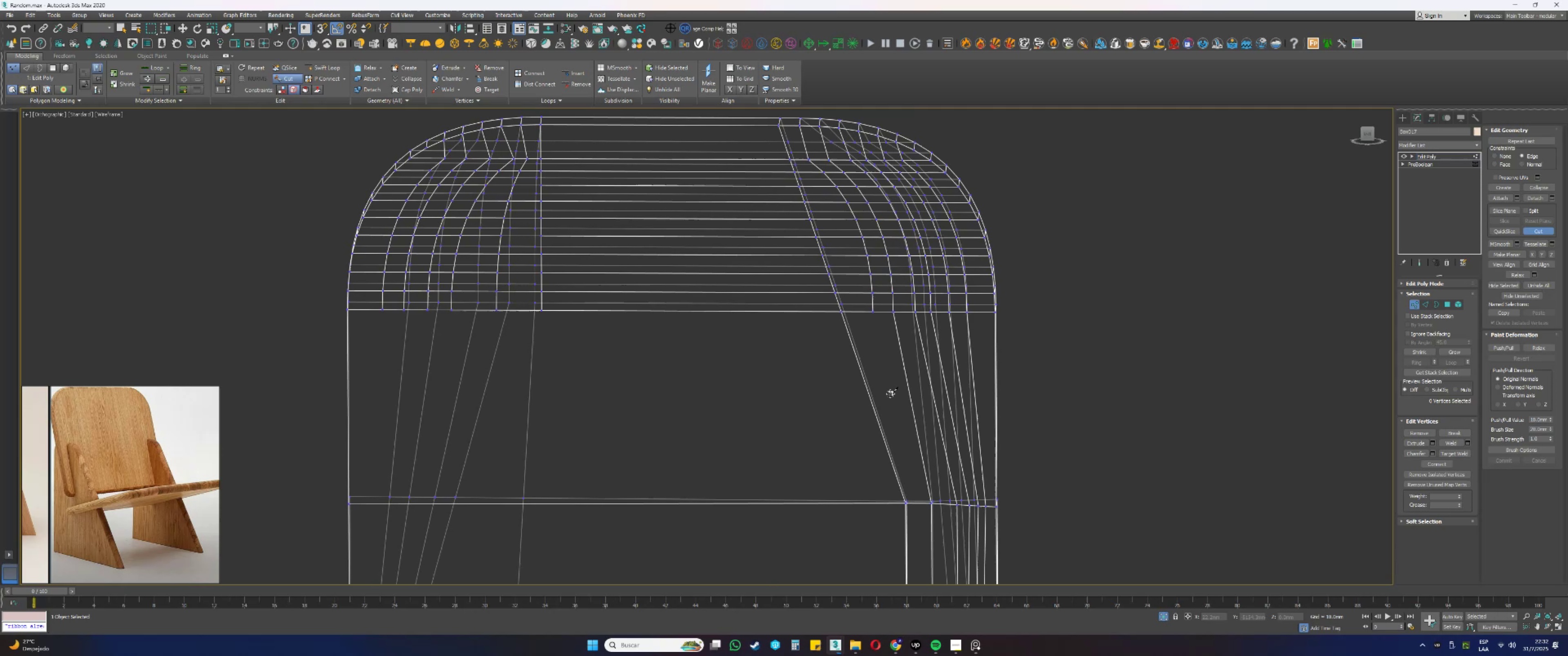 
scroll: coordinate [890, 394], scroll_direction: down, amount: 1.0
 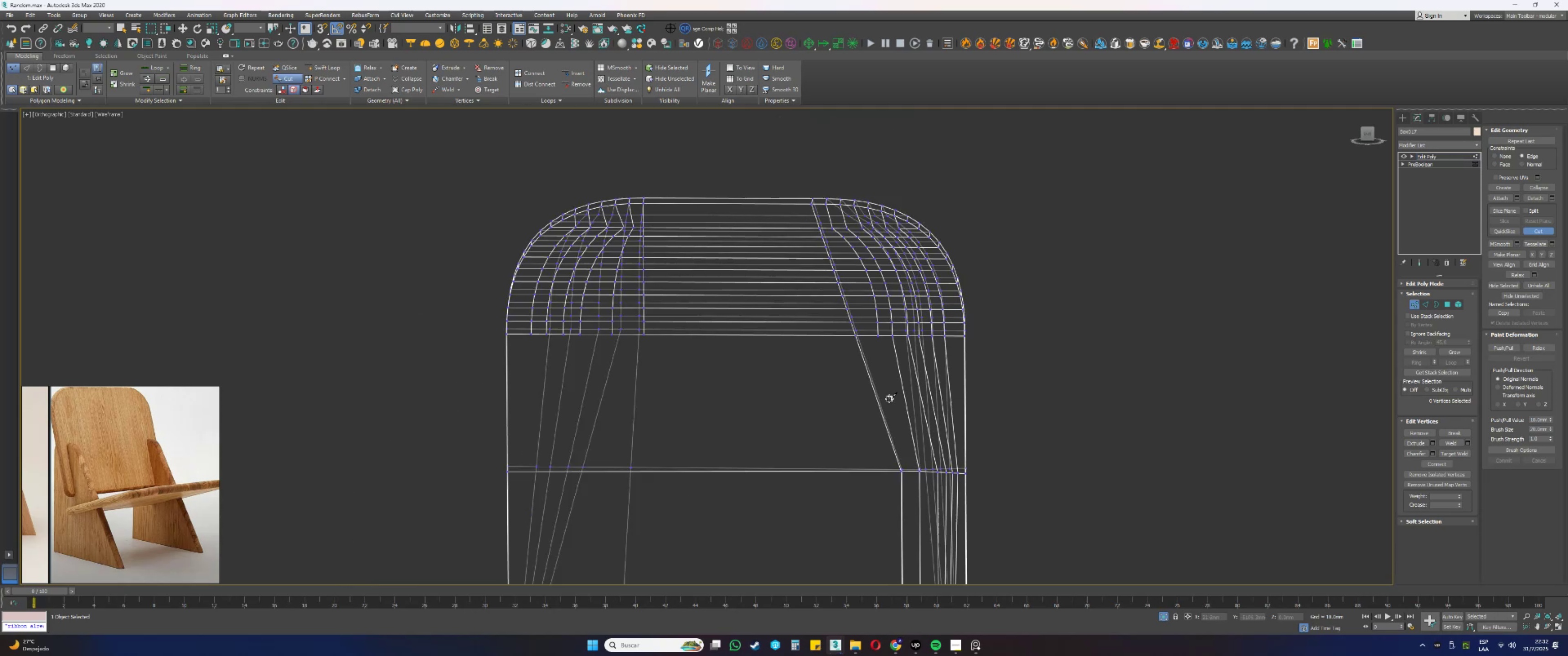 
hold_key(key=AltLeft, duration=1.04)
 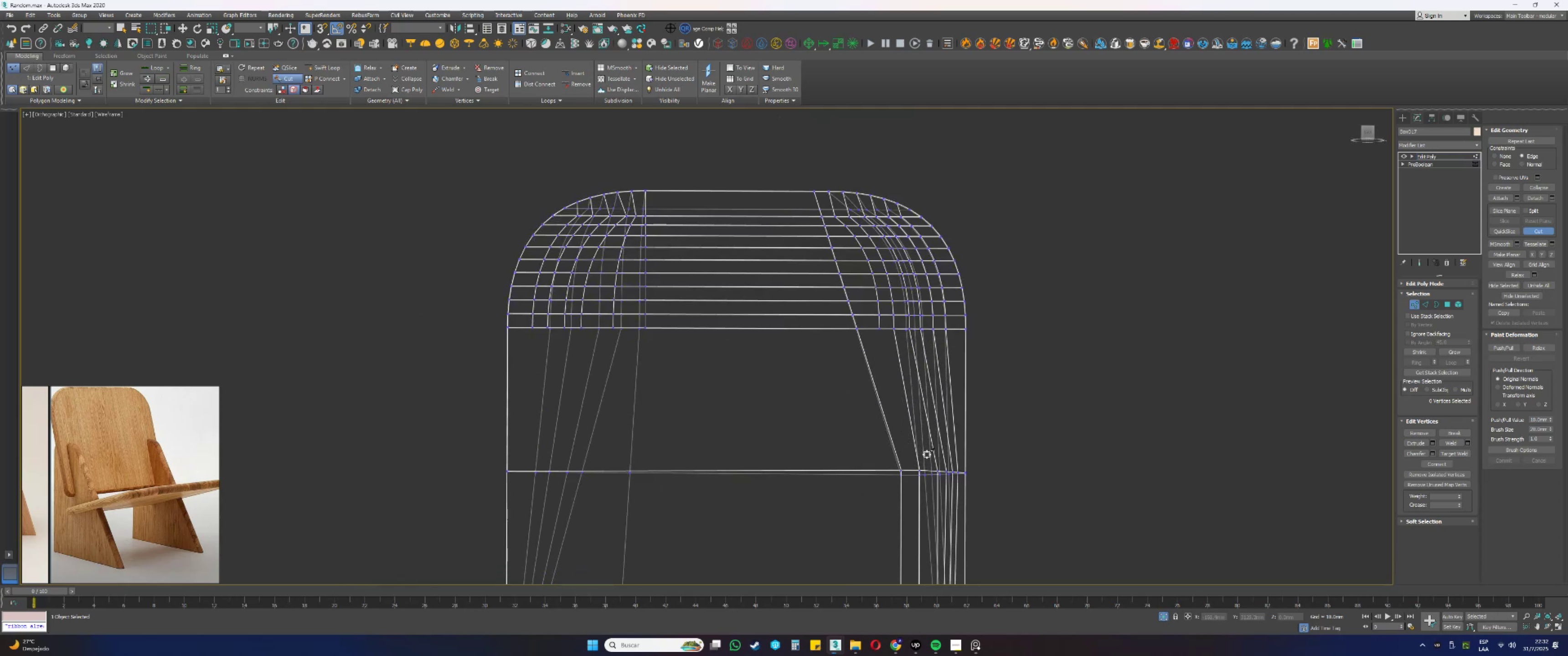 
hold_key(key=AltLeft, duration=0.37)
 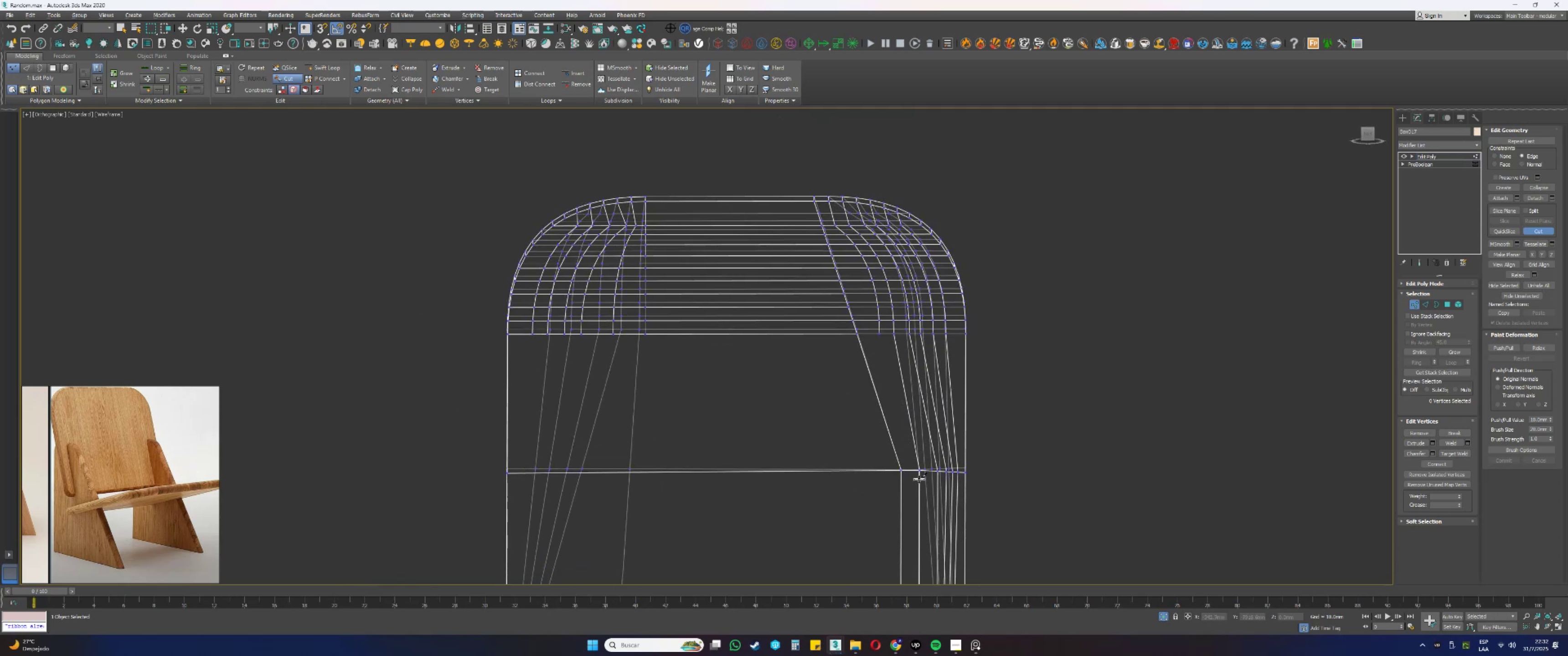 
scroll: coordinate [932, 476], scroll_direction: up, amount: 4.0
 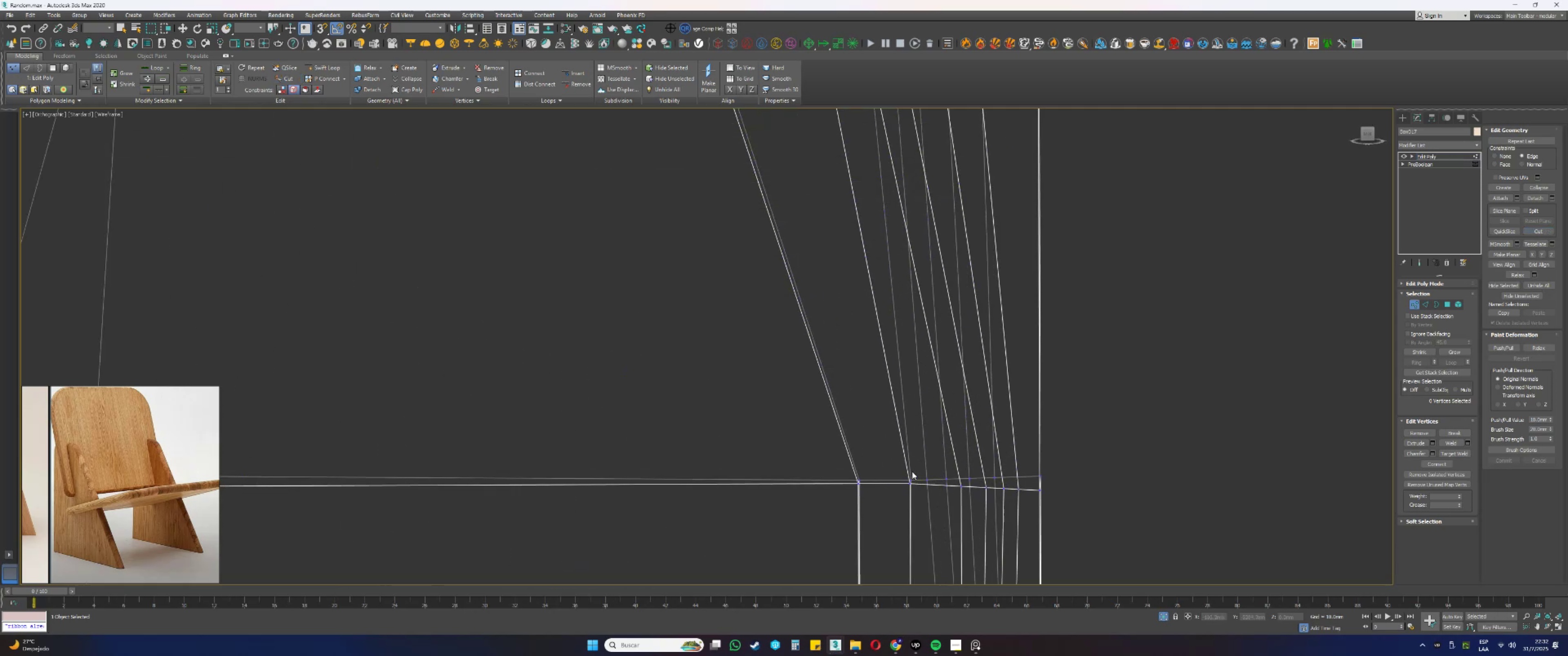 
left_click([907, 469])
 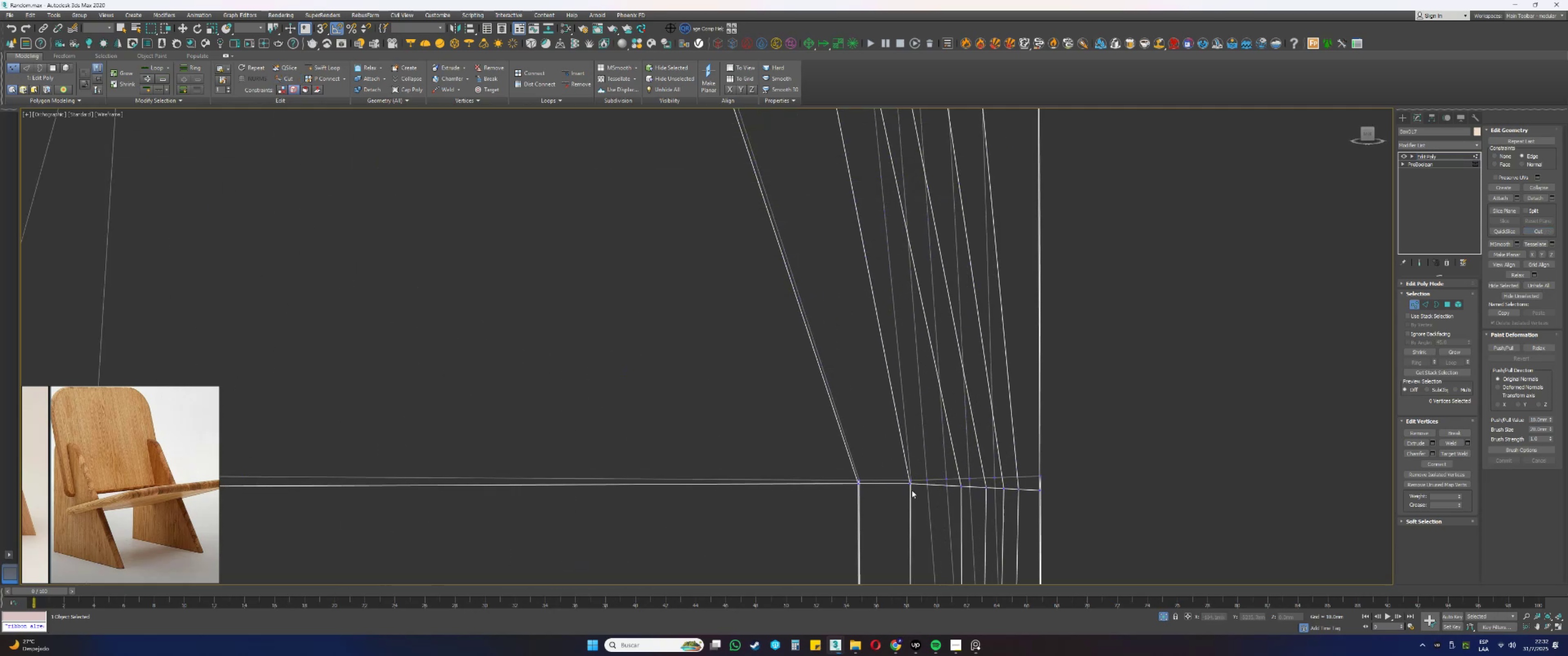 
left_click([909, 483])
 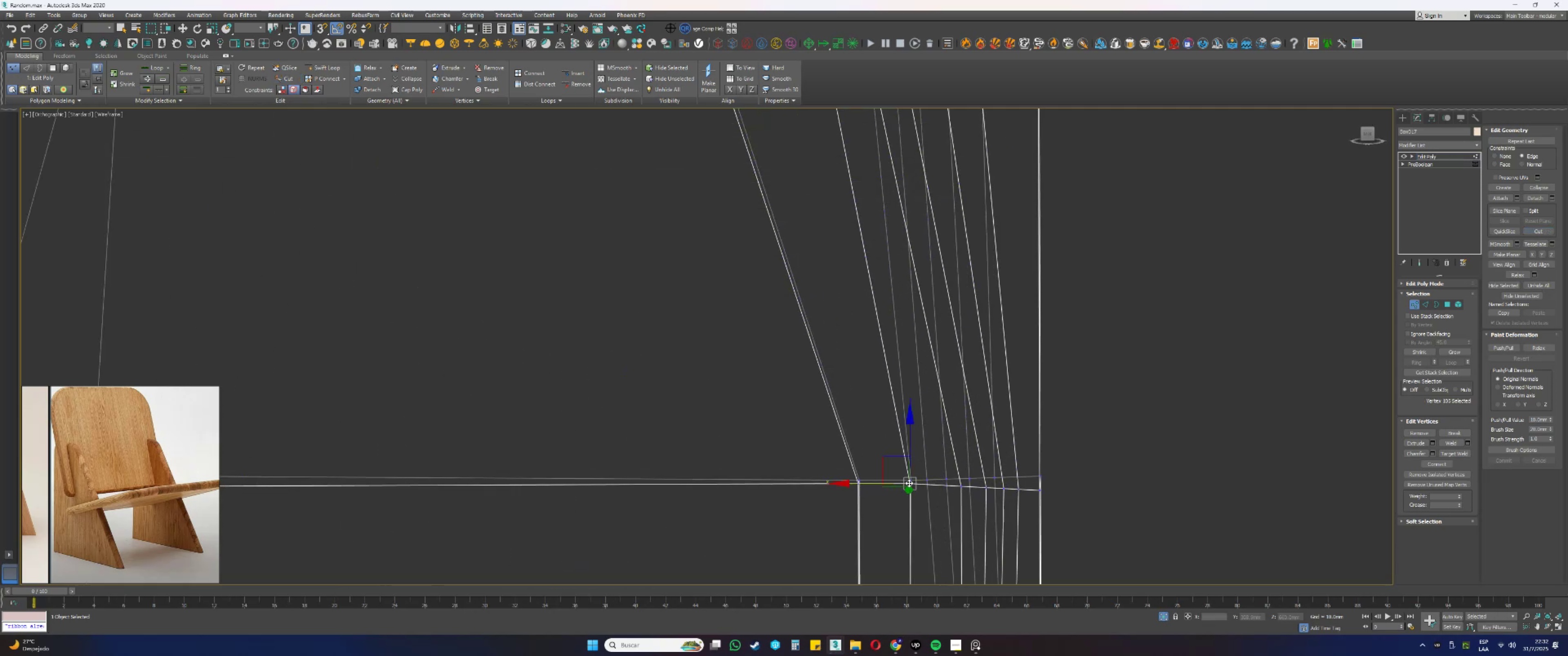 
hold_key(key=AltLeft, duration=0.4)
 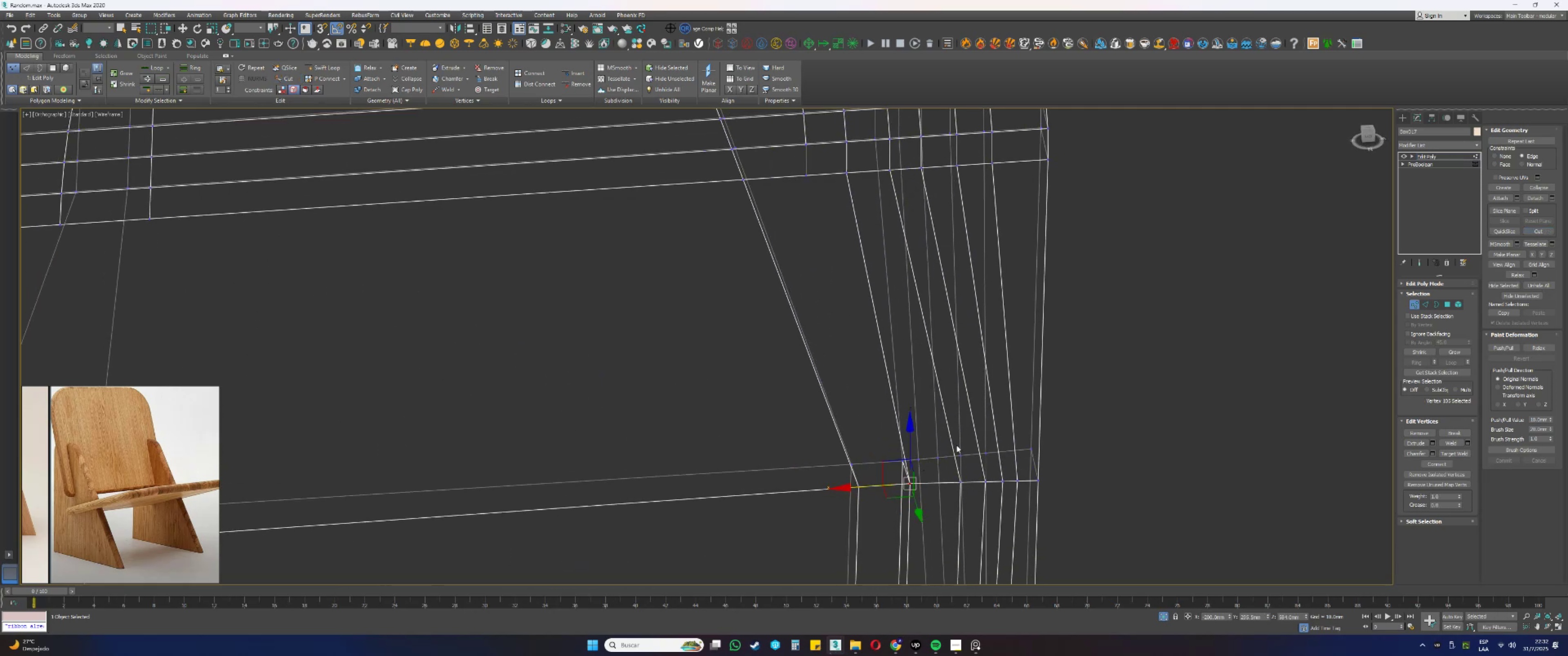 
hold_key(key=AltLeft, duration=0.53)
 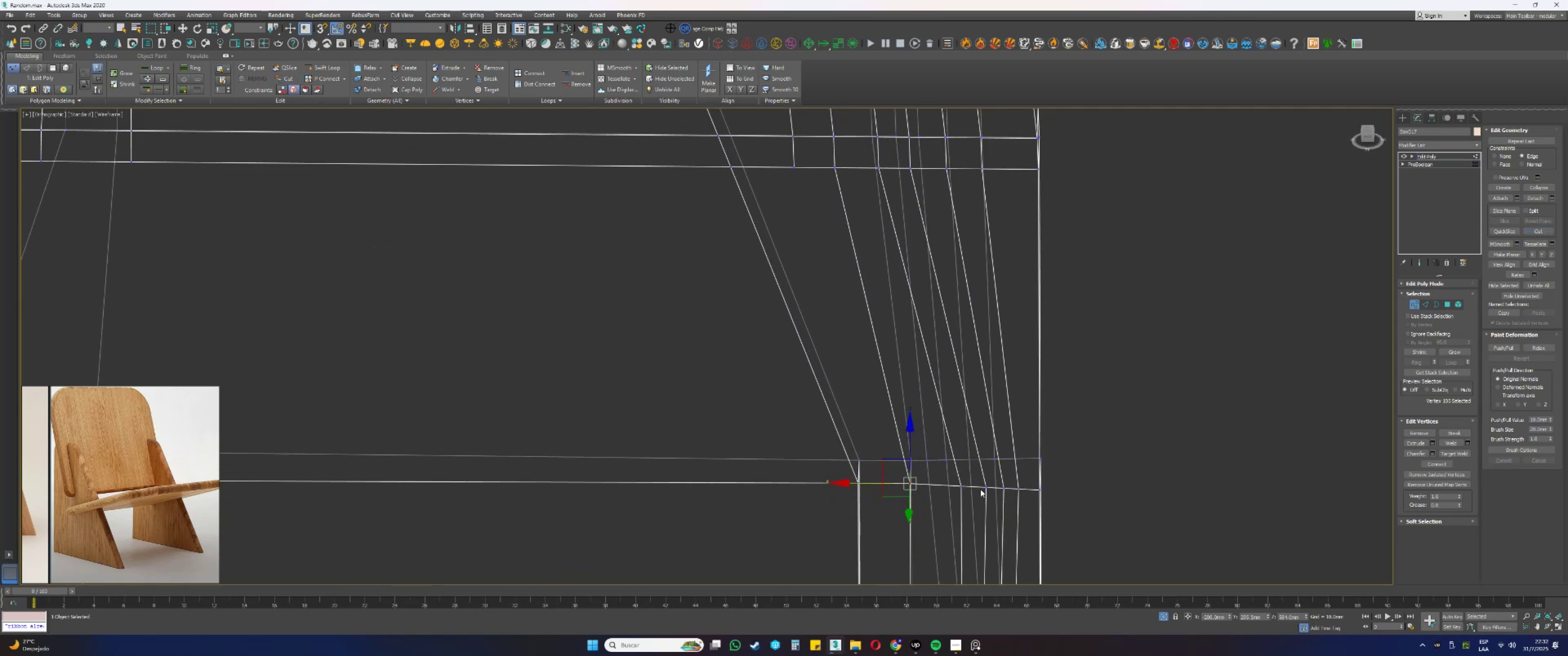 
hold_key(key=AltLeft, duration=0.3)
 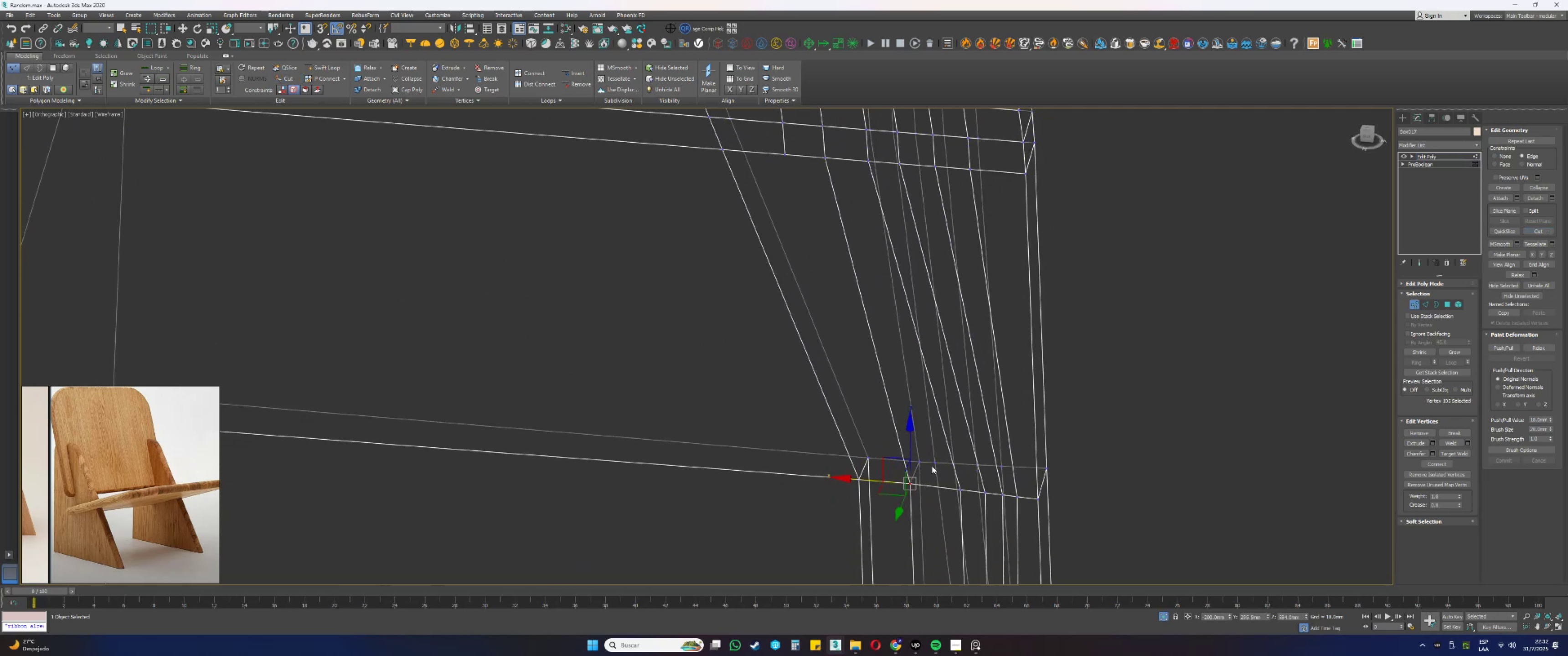 
scroll: coordinate [948, 423], scroll_direction: down, amount: 1.0
 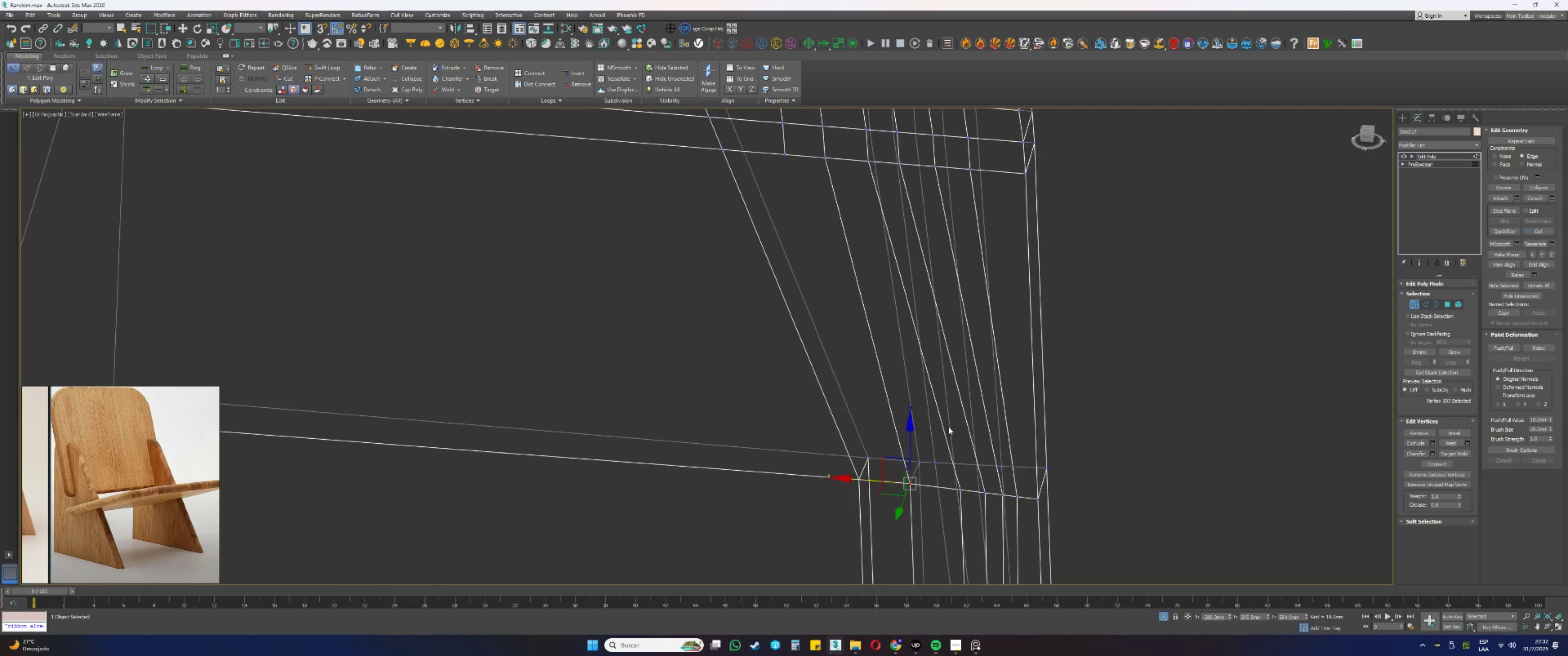 
hold_key(key=AltLeft, duration=0.71)
 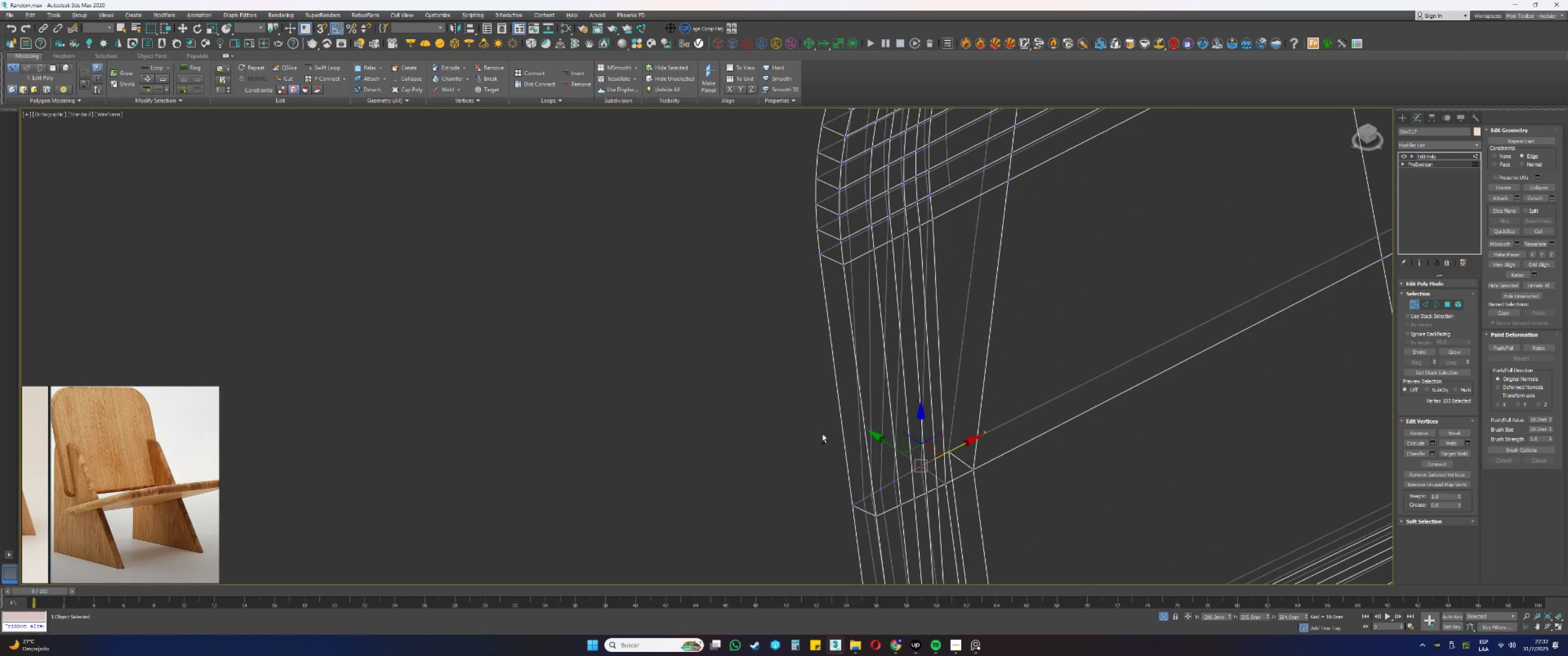 
key(F3)
 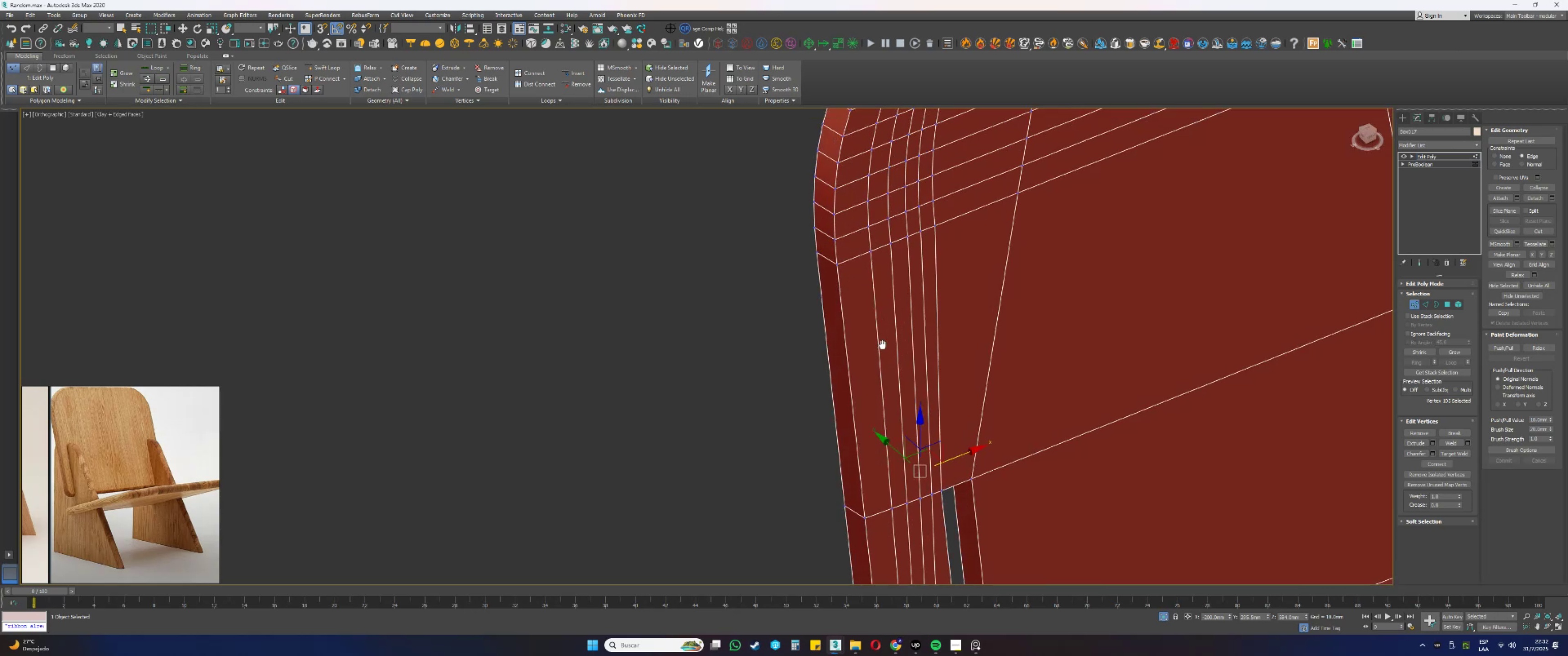 
key(Alt+AltLeft)
 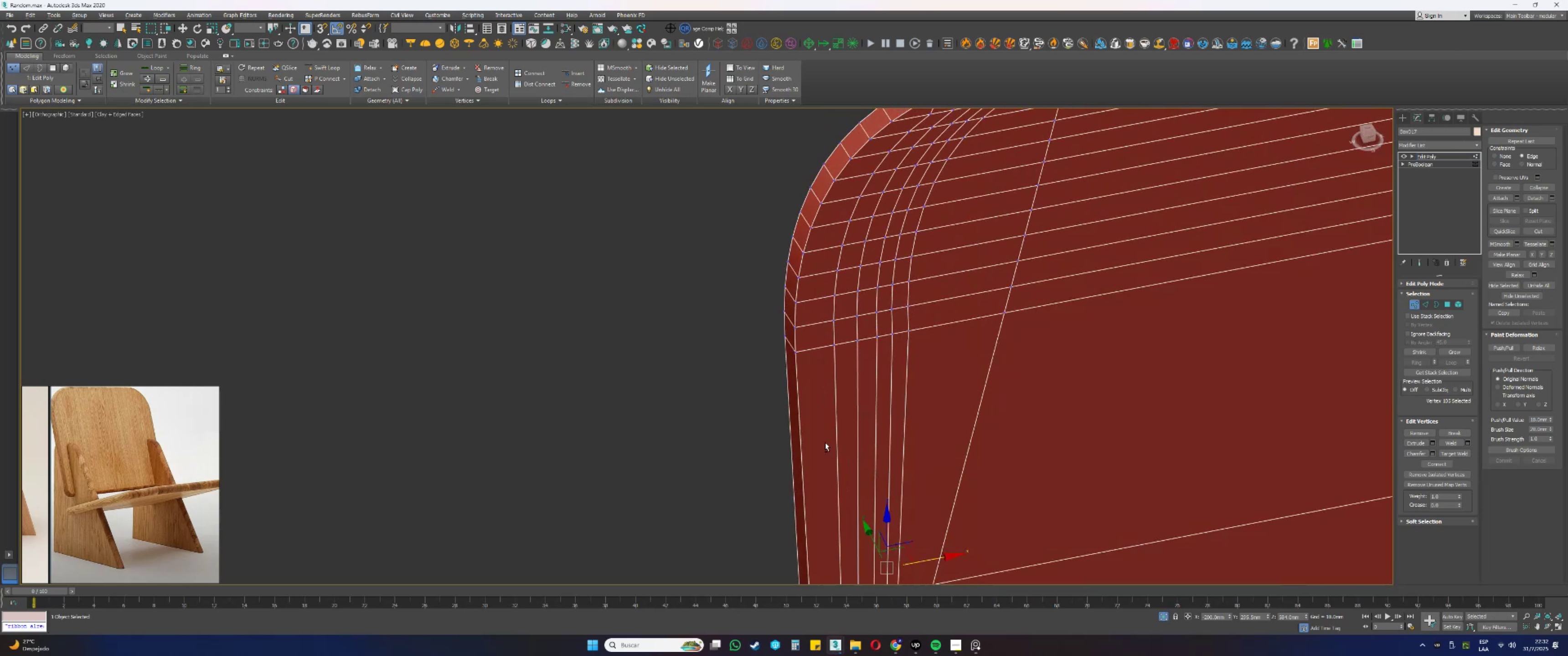 
scroll: coordinate [815, 434], scroll_direction: down, amount: 1.0
 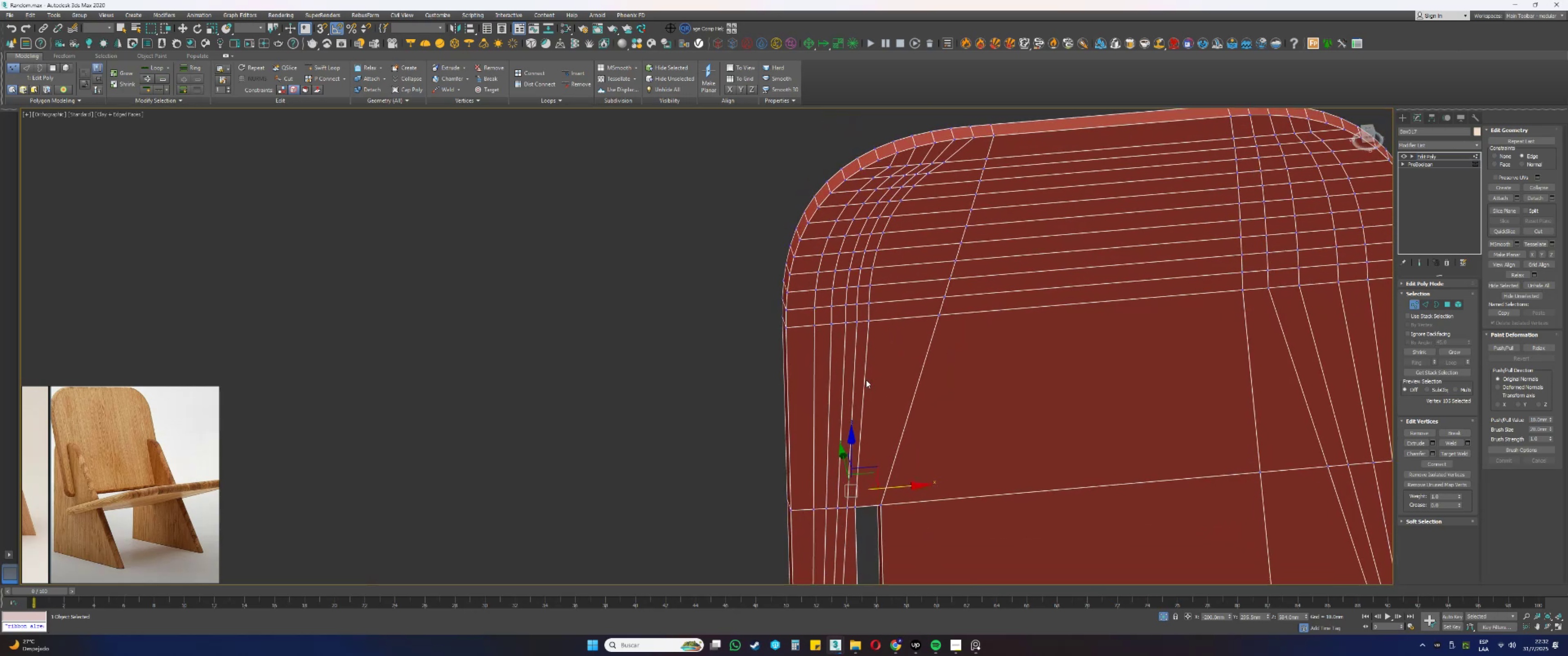 
hold_key(key=AltLeft, duration=1.5)
 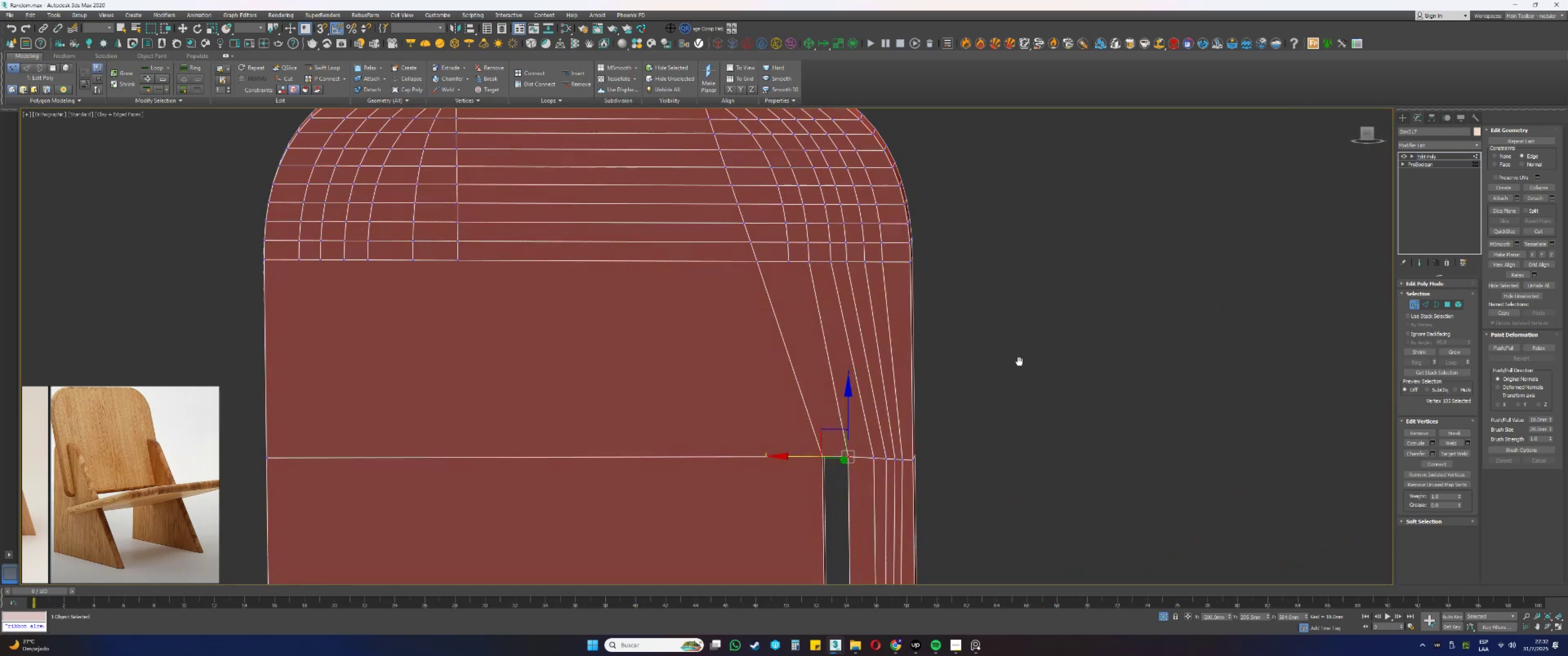 
hold_key(key=AltLeft, duration=0.63)
 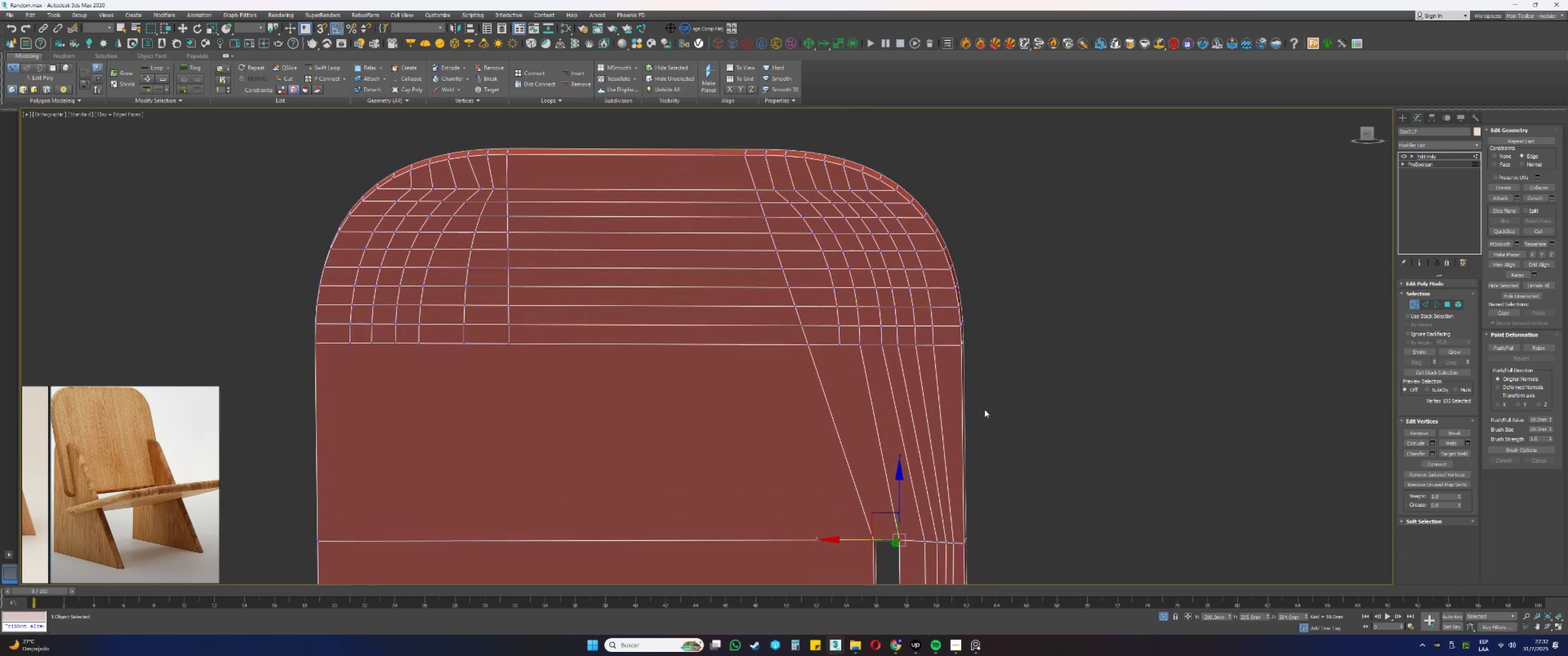 
hold_key(key=AltLeft, duration=1.5)
 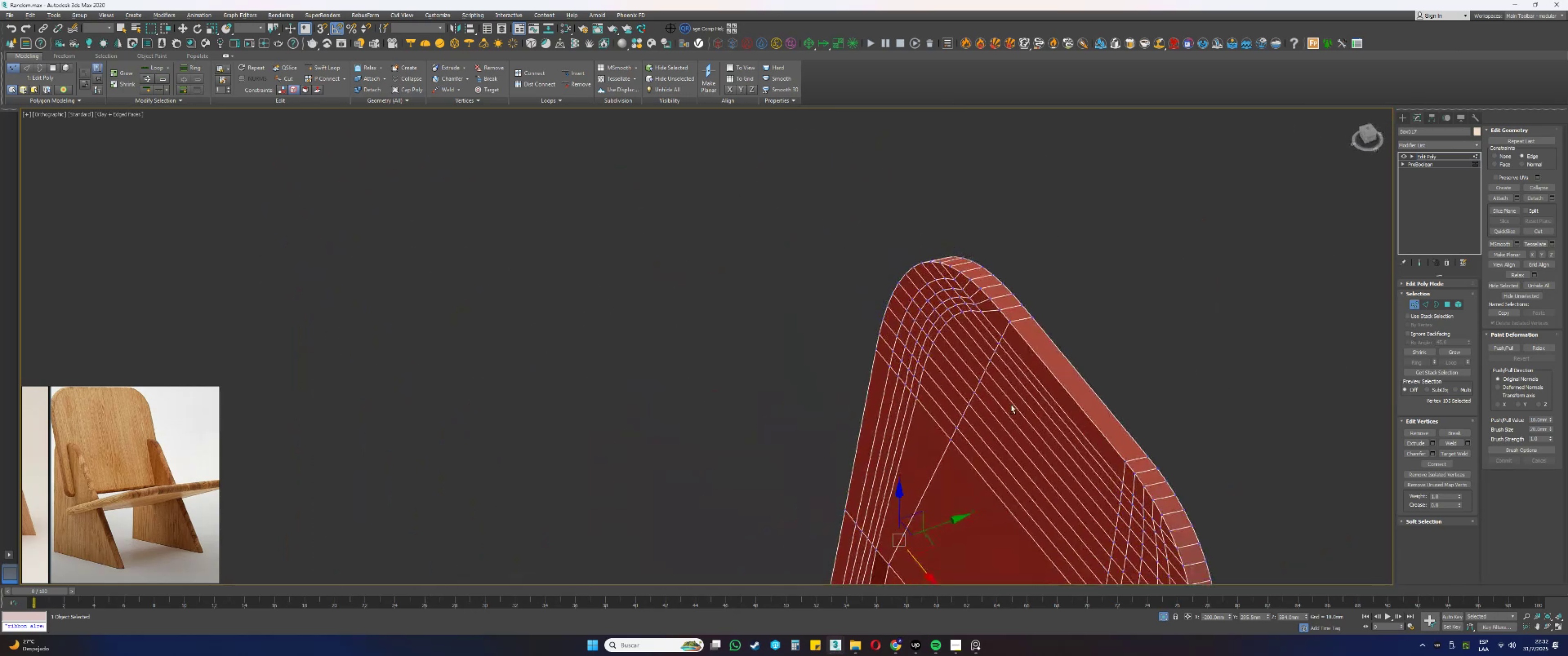 
hold_key(key=AltLeft, duration=1.52)
 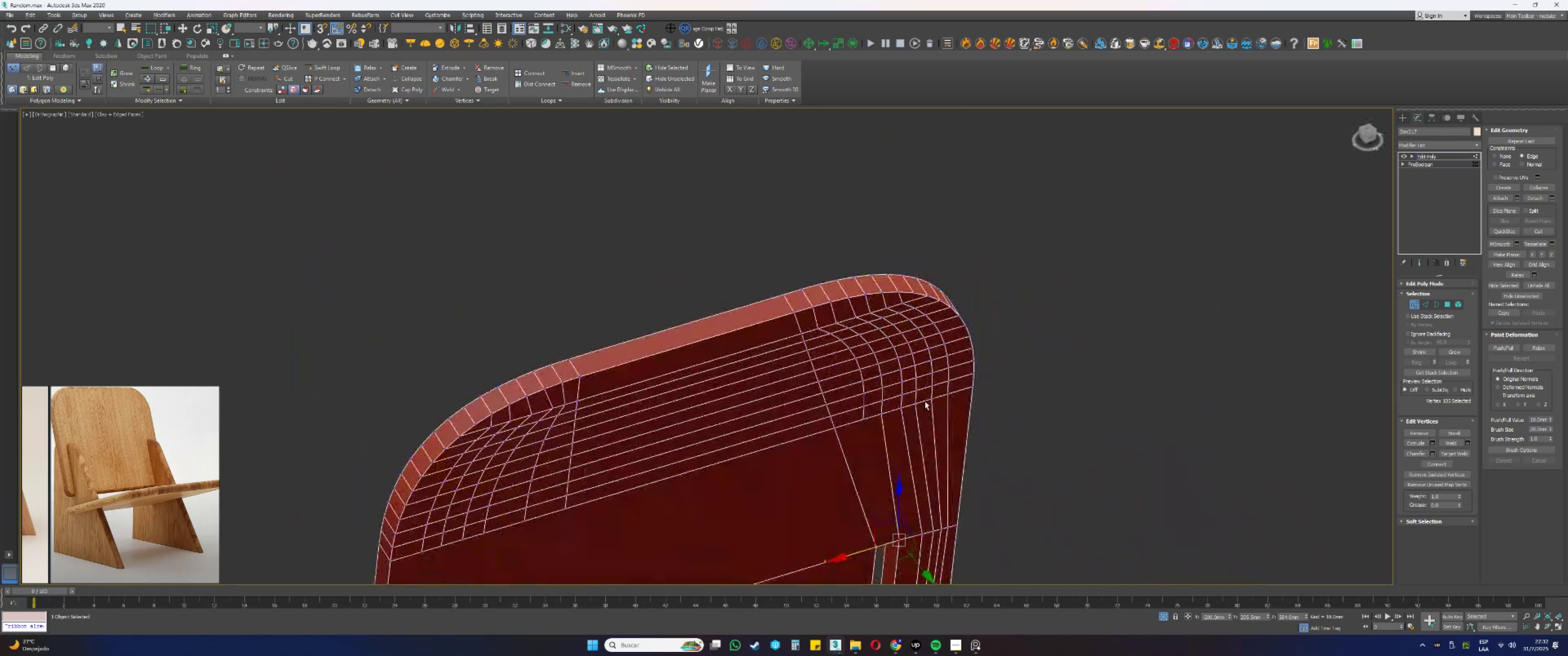 
hold_key(key=AltLeft, duration=0.65)
 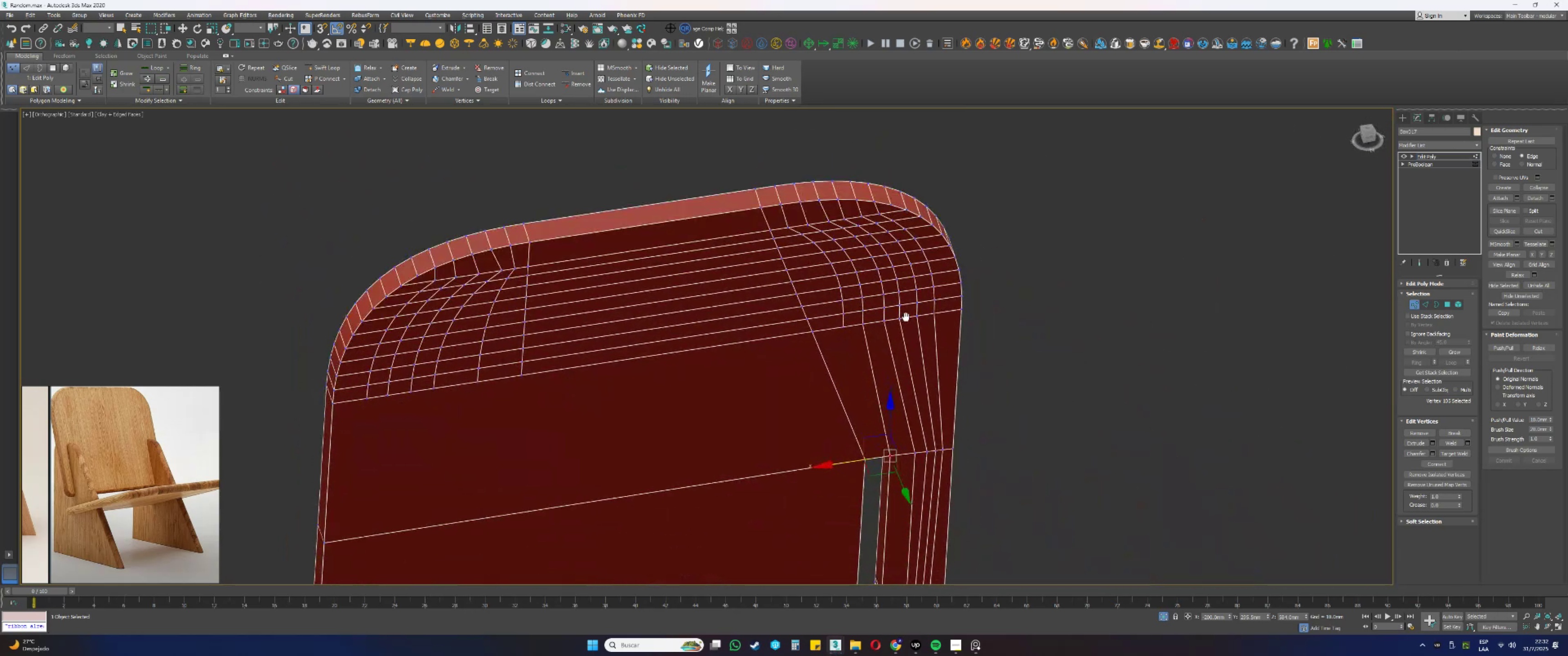 
key(Alt+AltLeft)
 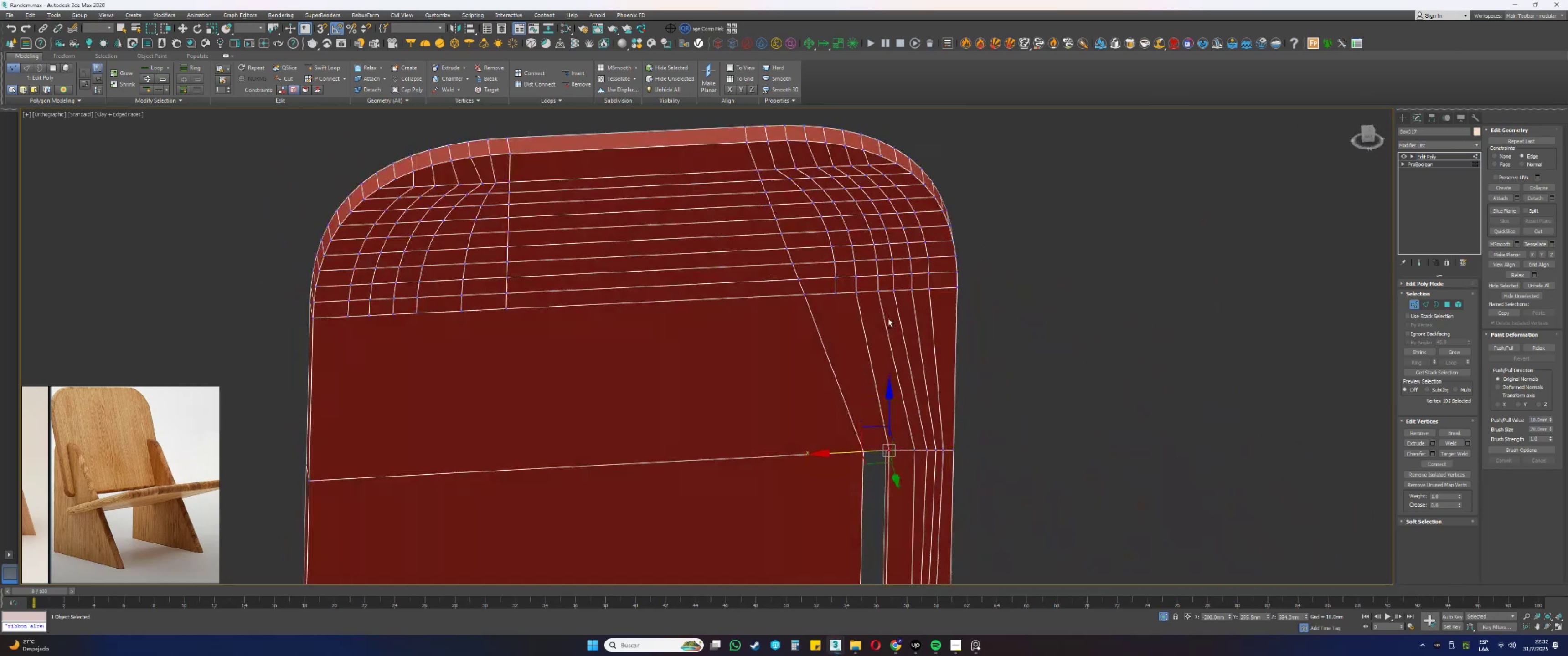 
key(F3)
 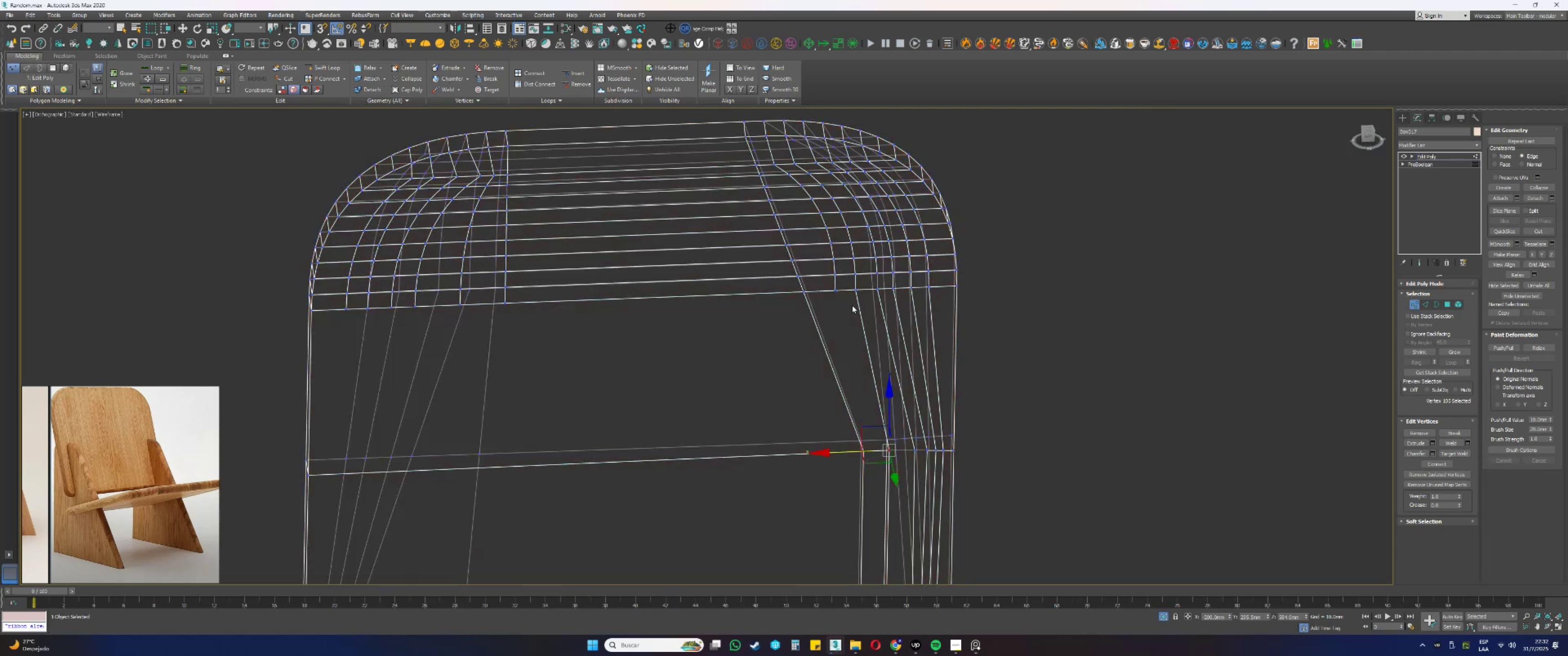 
scroll: coordinate [847, 300], scroll_direction: up, amount: 1.0
 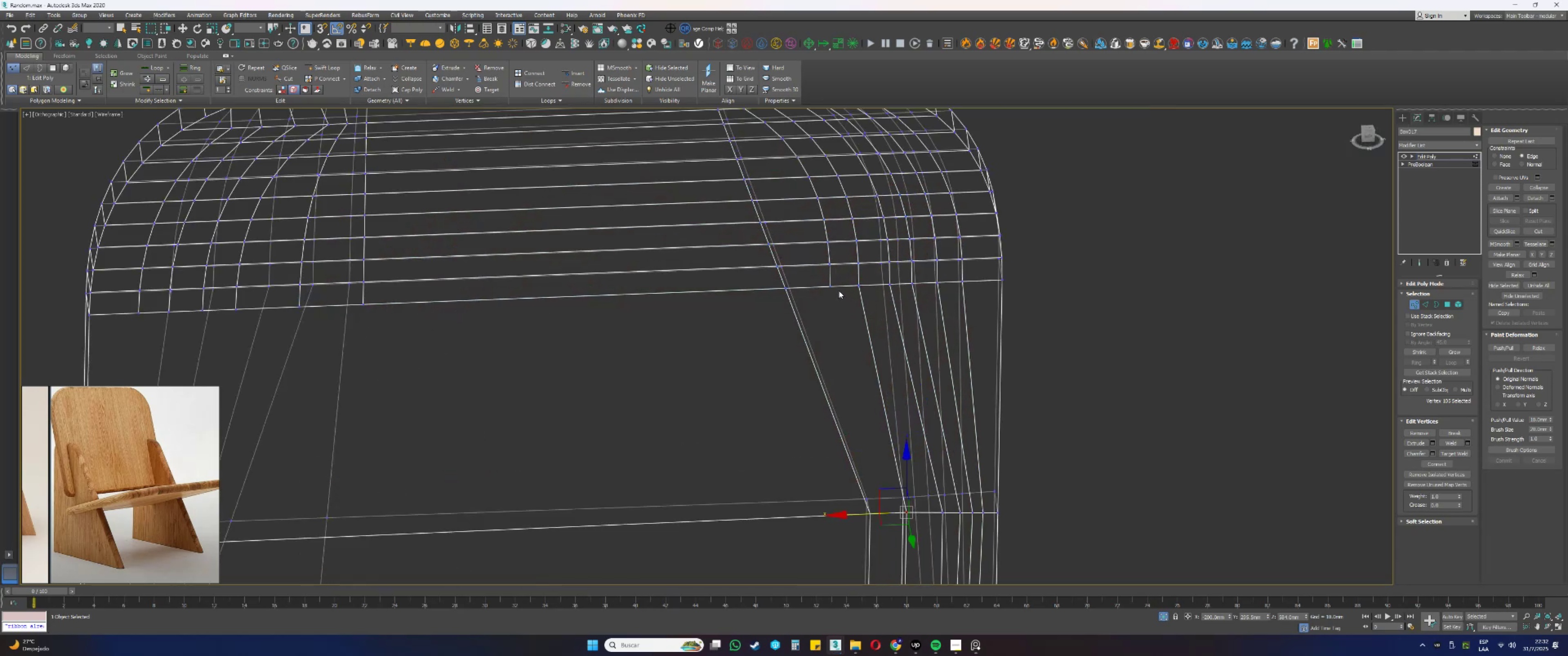 
hold_key(key=AltLeft, duration=0.82)
 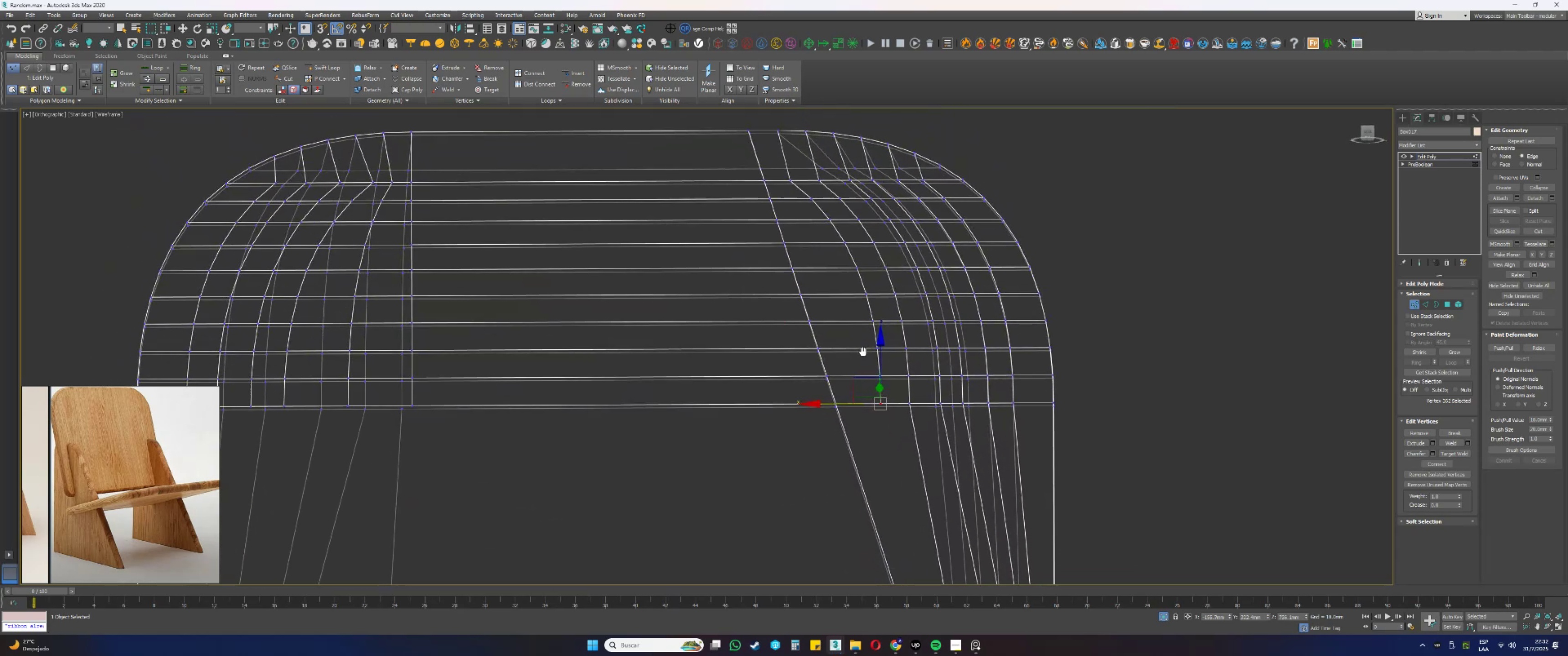 
hold_key(key=AltLeft, duration=1.5)
 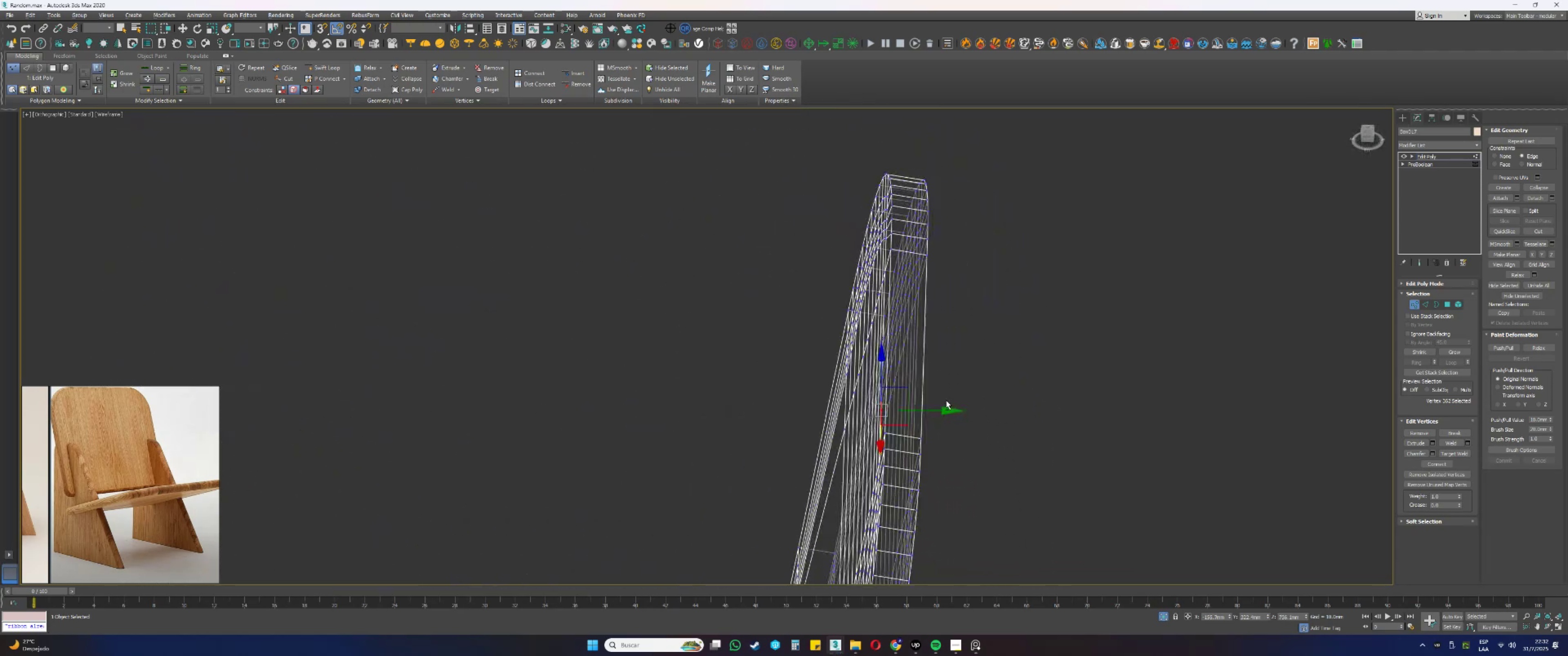 
hold_key(key=AltLeft, duration=1.51)
 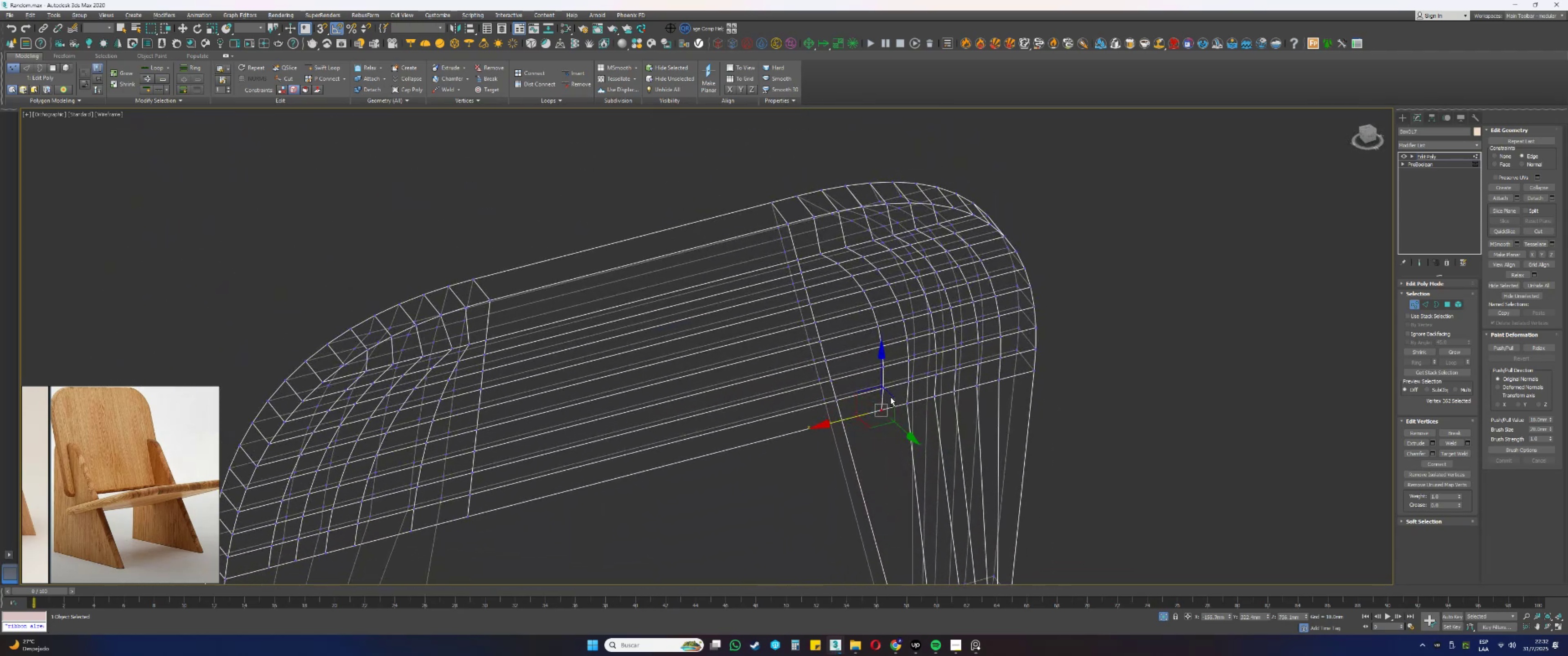 
hold_key(key=AltLeft, duration=1.52)
 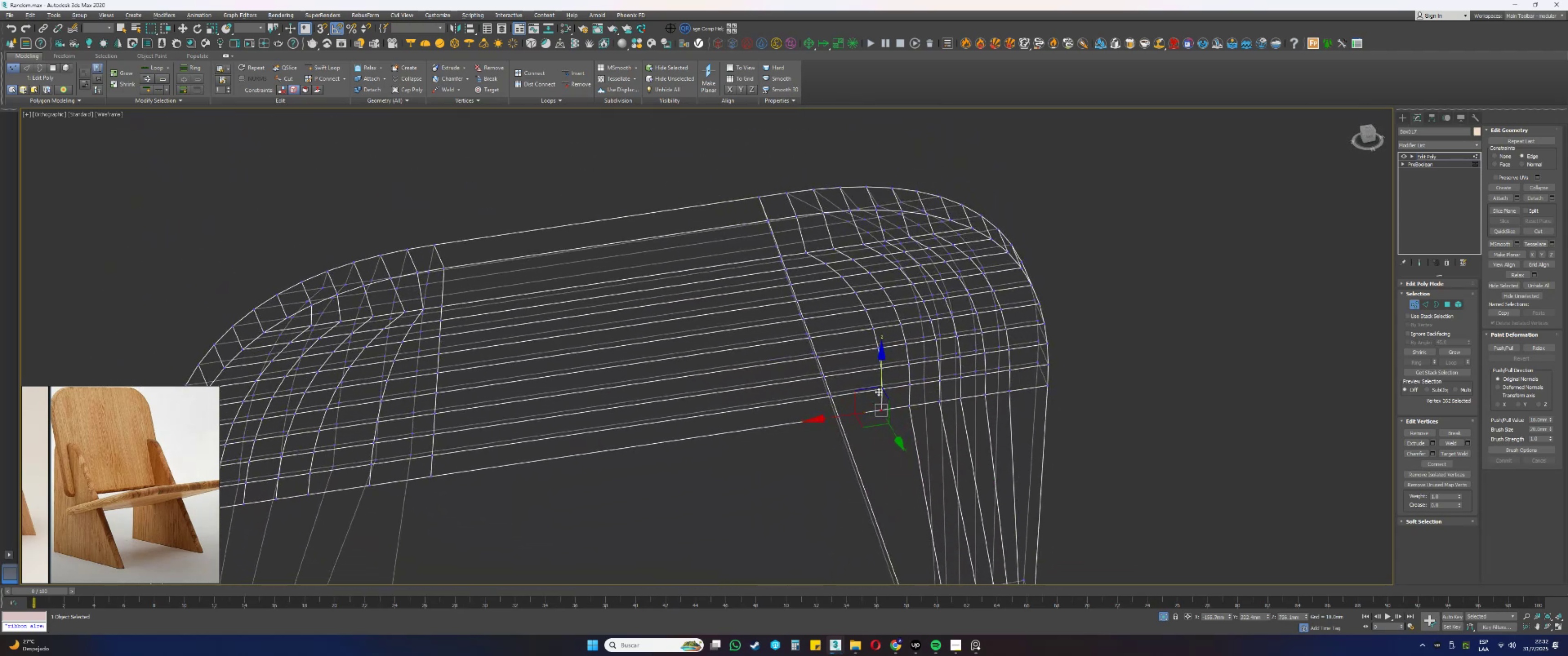 
hold_key(key=AltLeft, duration=0.4)
 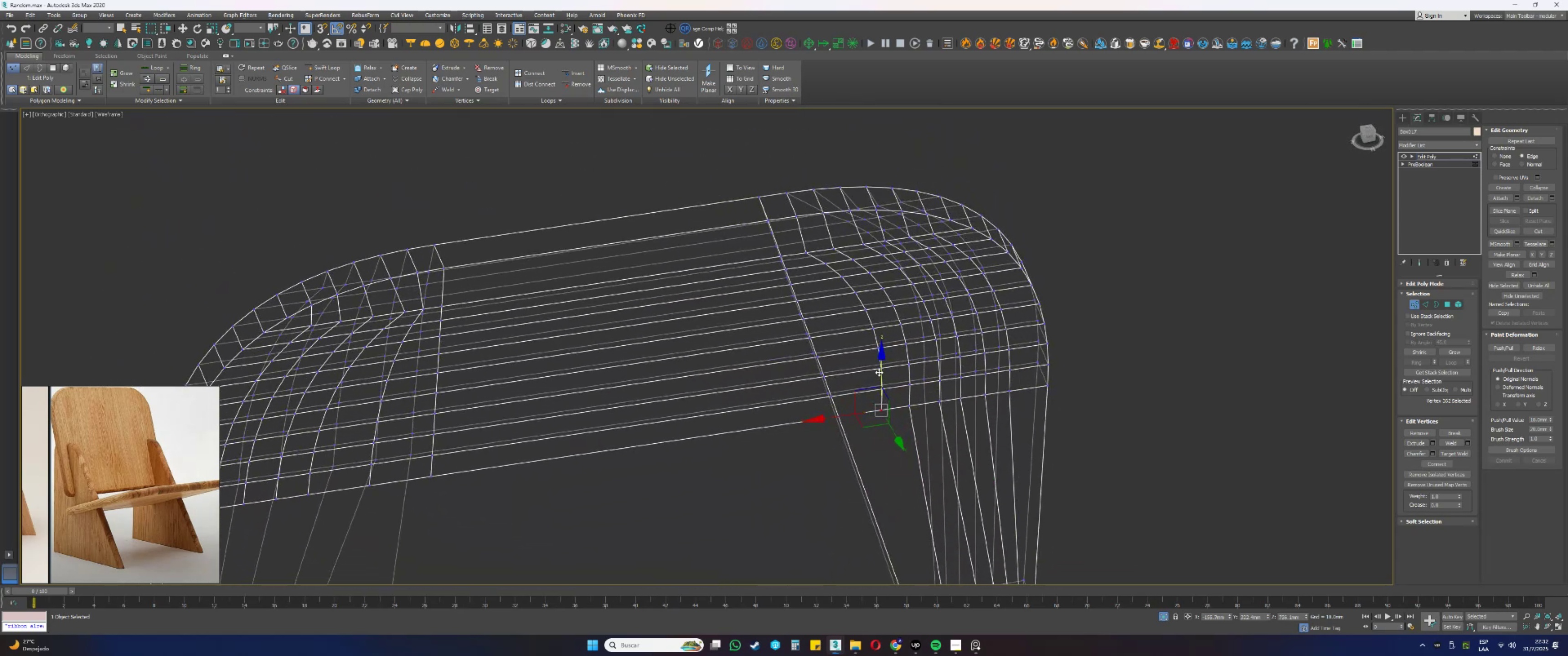 
key(2)
 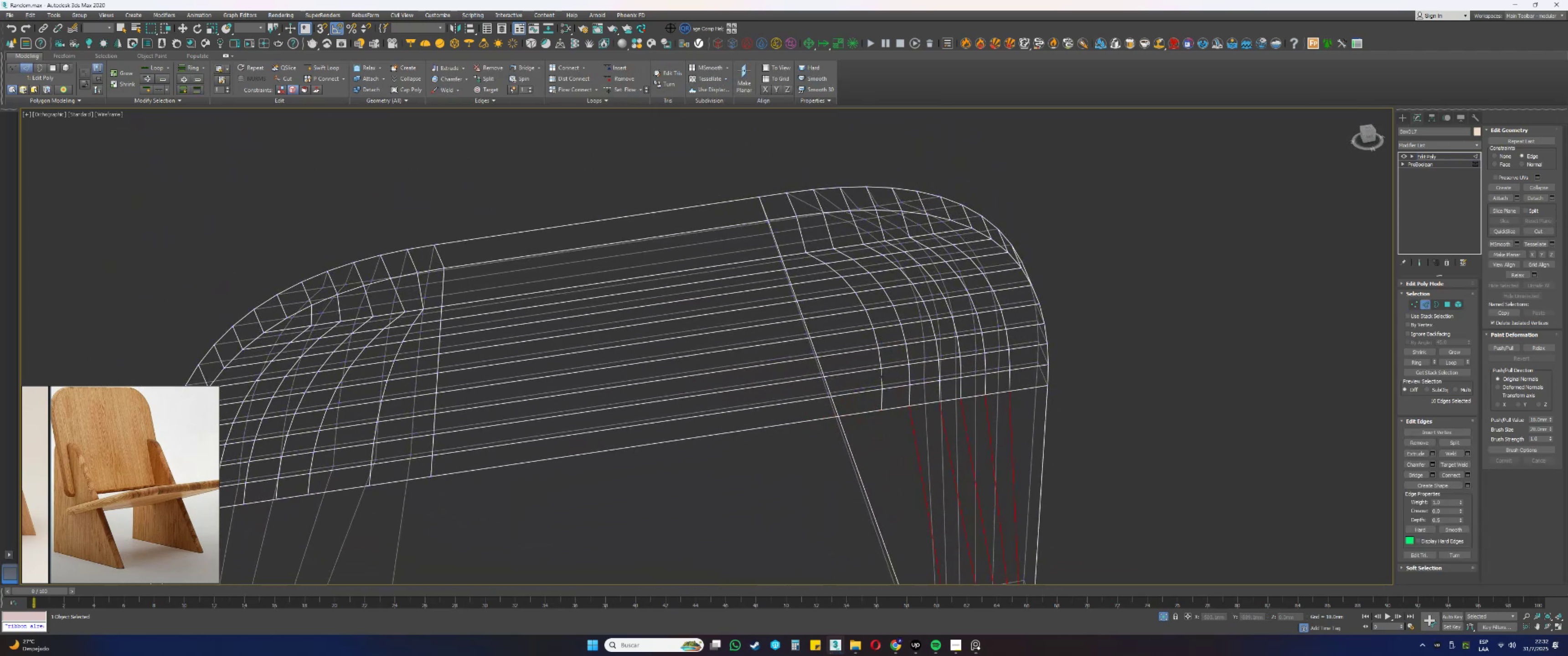 
double_click([882, 377])
 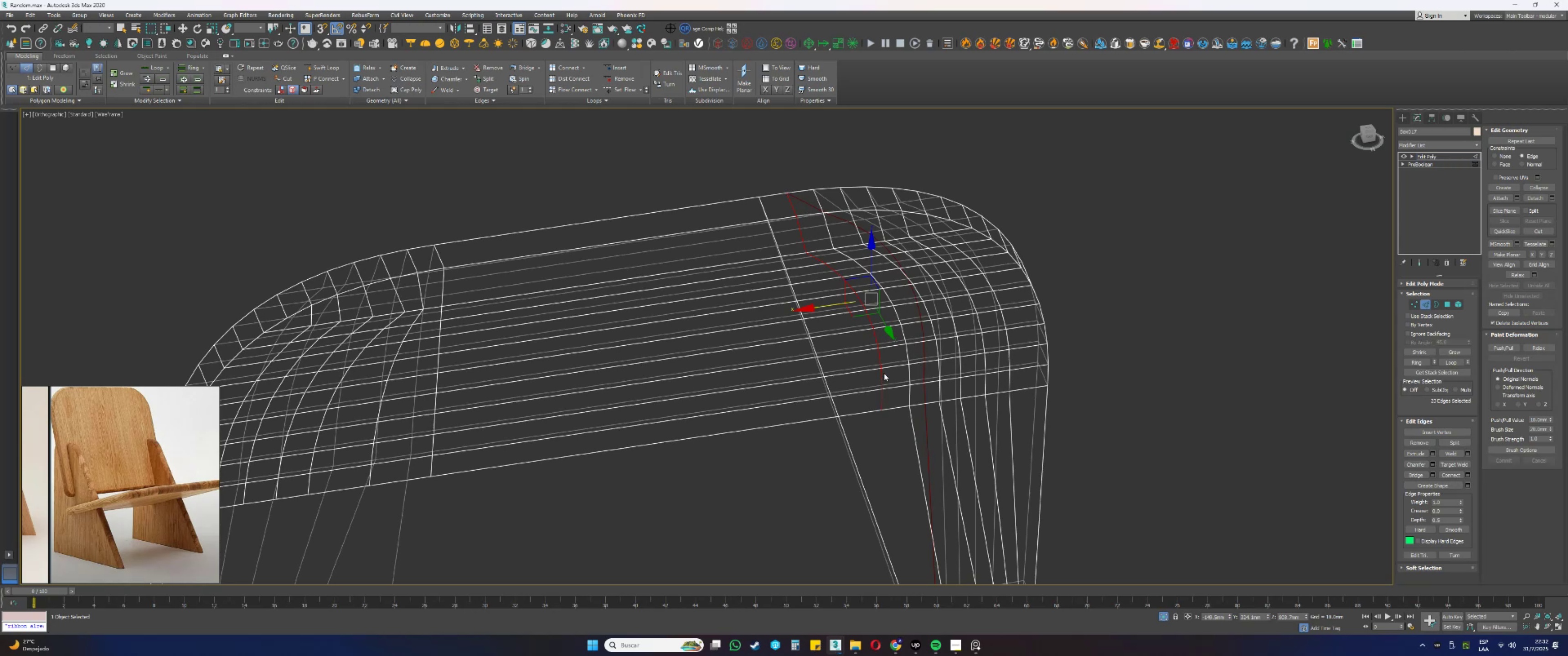 
key(F3)
 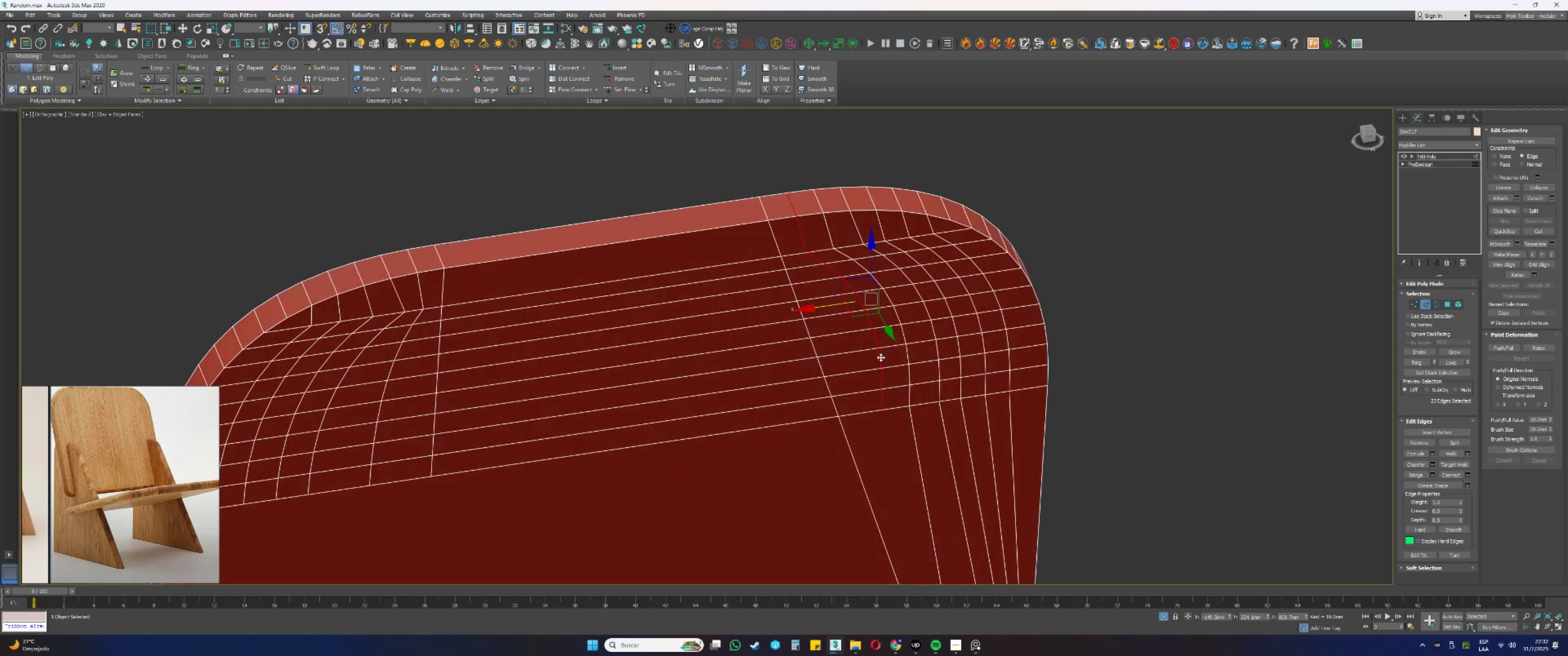 
hold_key(key=AltLeft, duration=0.46)
 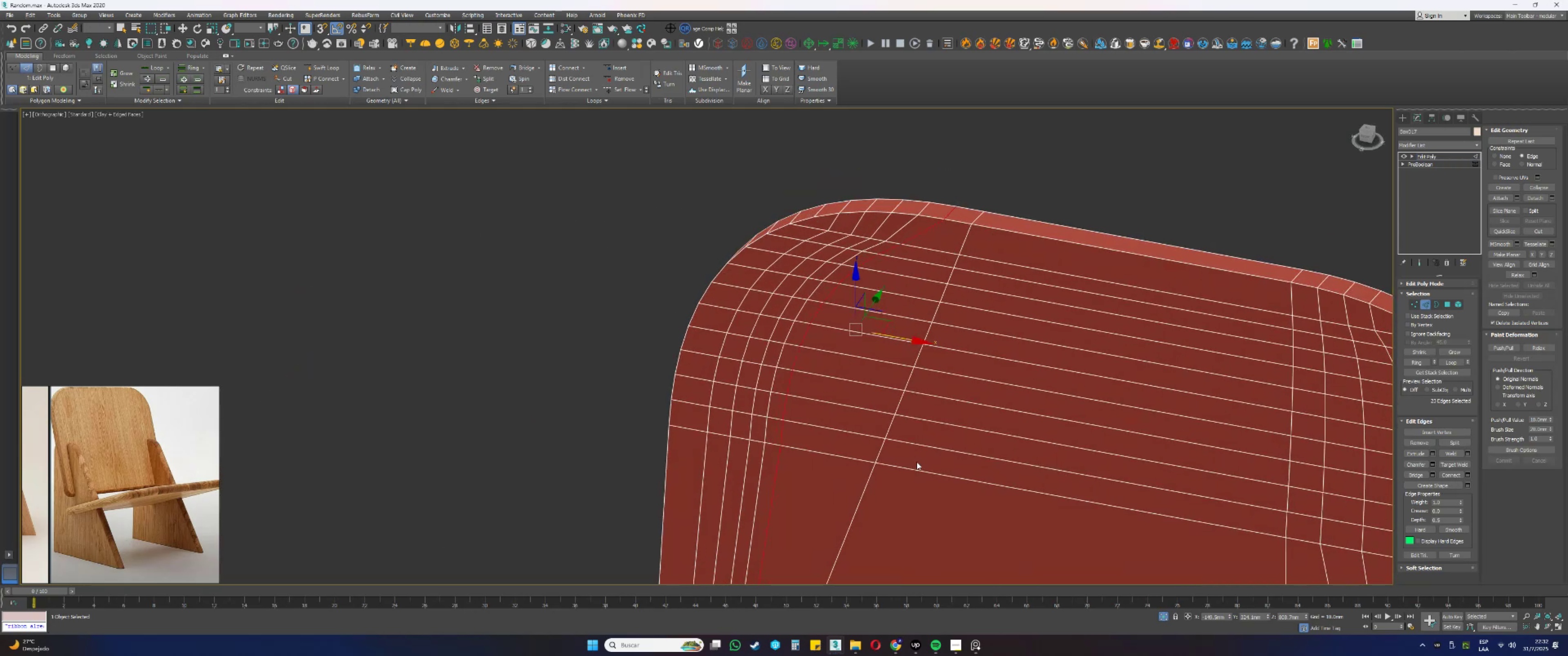 
scroll: coordinate [986, 236], scroll_direction: down, amount: 2.0
 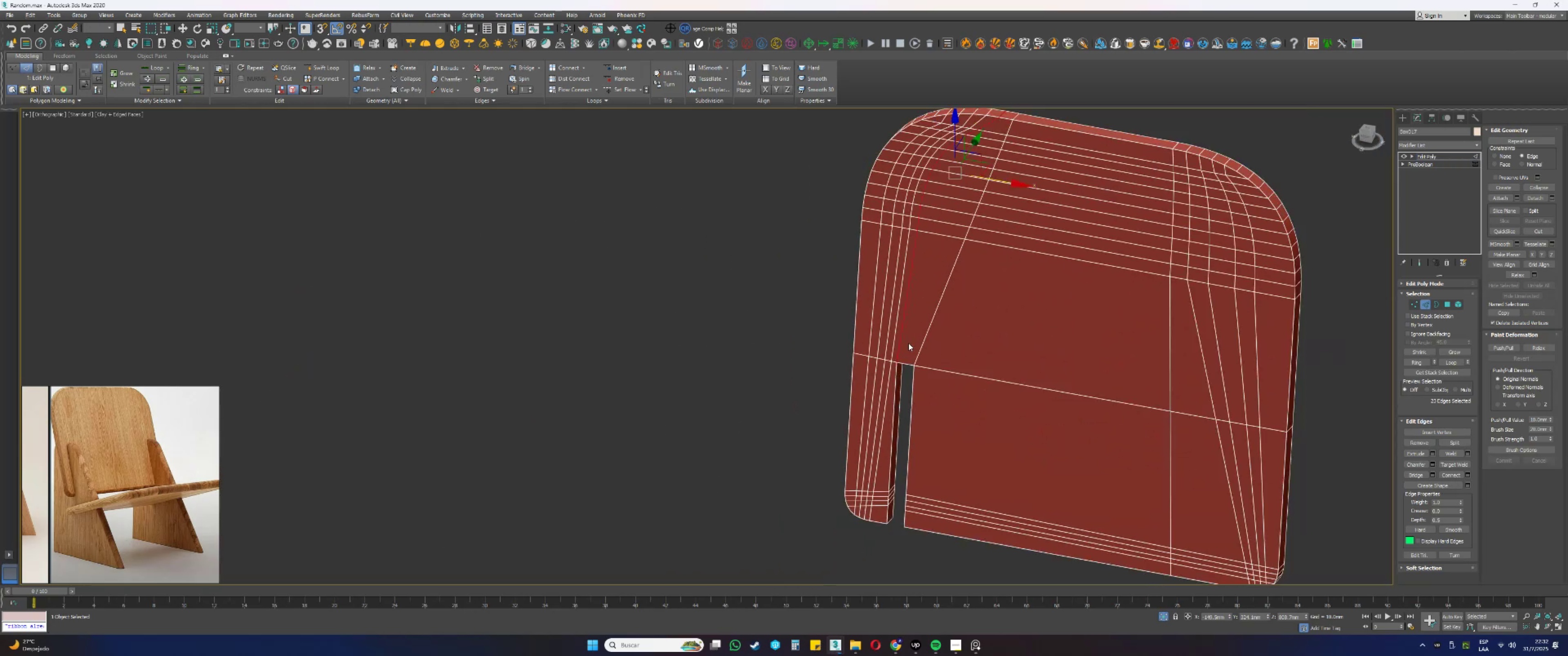 
key(Alt+AltLeft)
 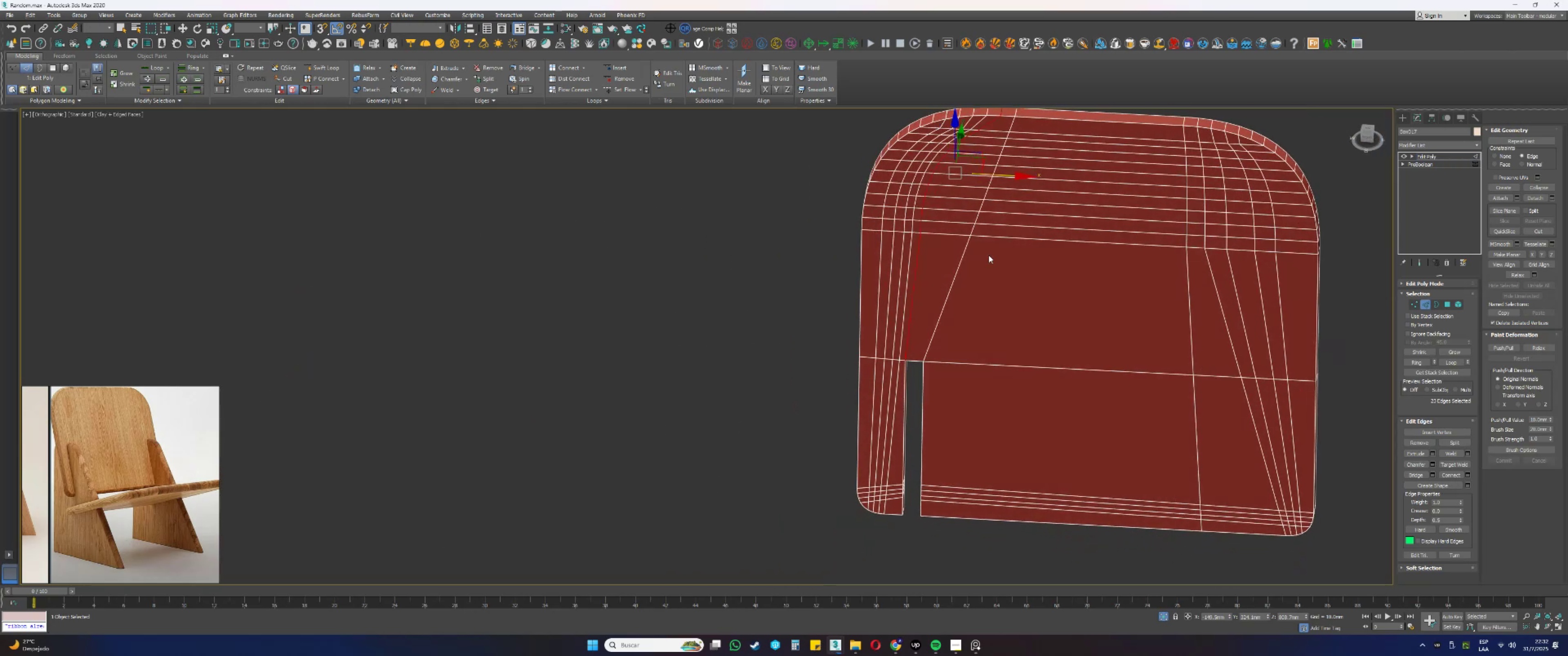 
hold_key(key=AltLeft, duration=1.53)
 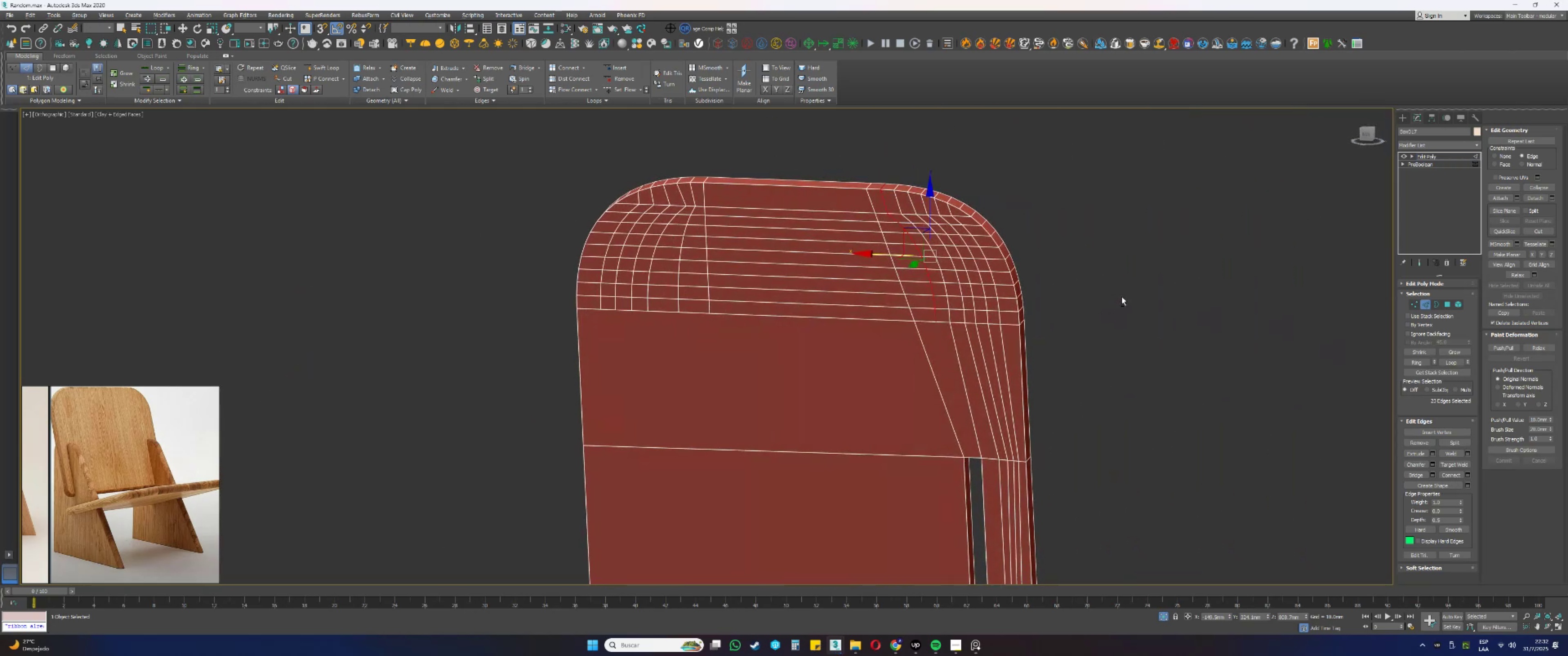 
hold_key(key=AltLeft, duration=0.56)
 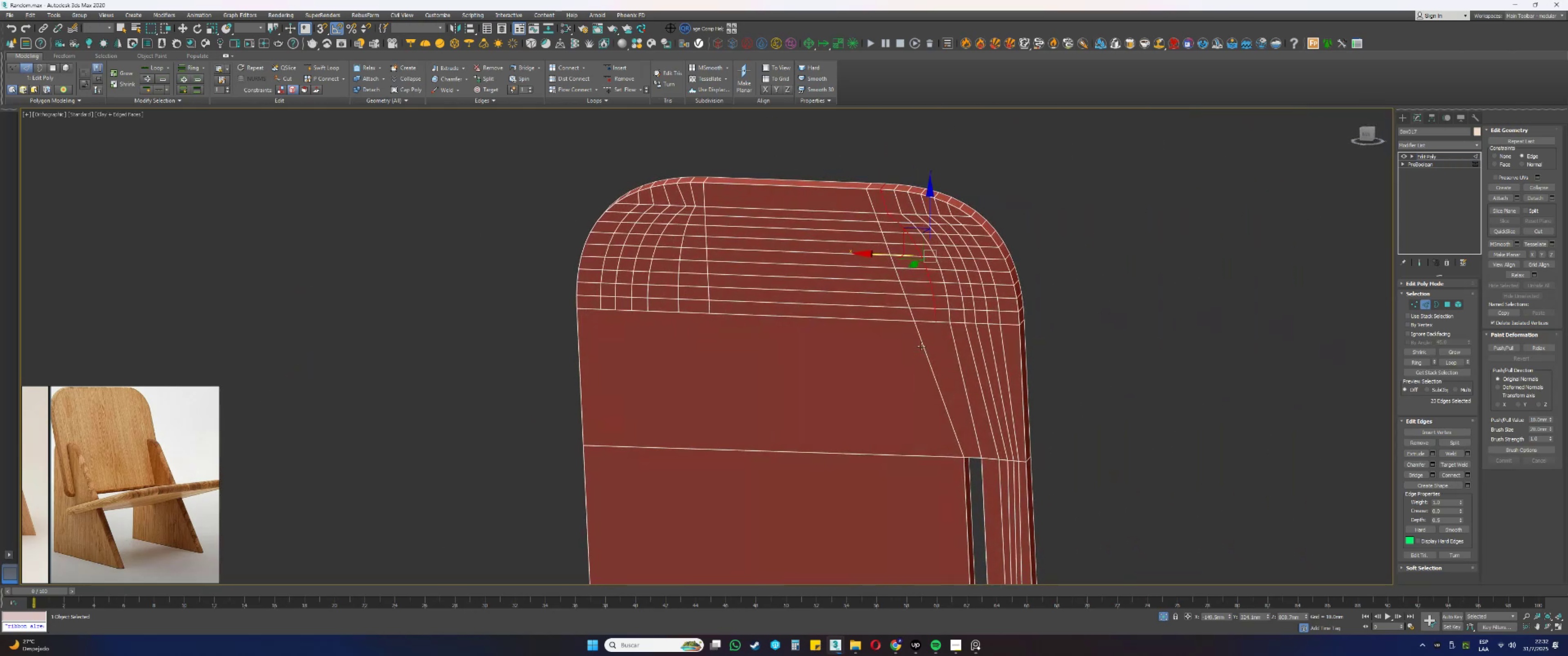 
double_click([922, 346])
 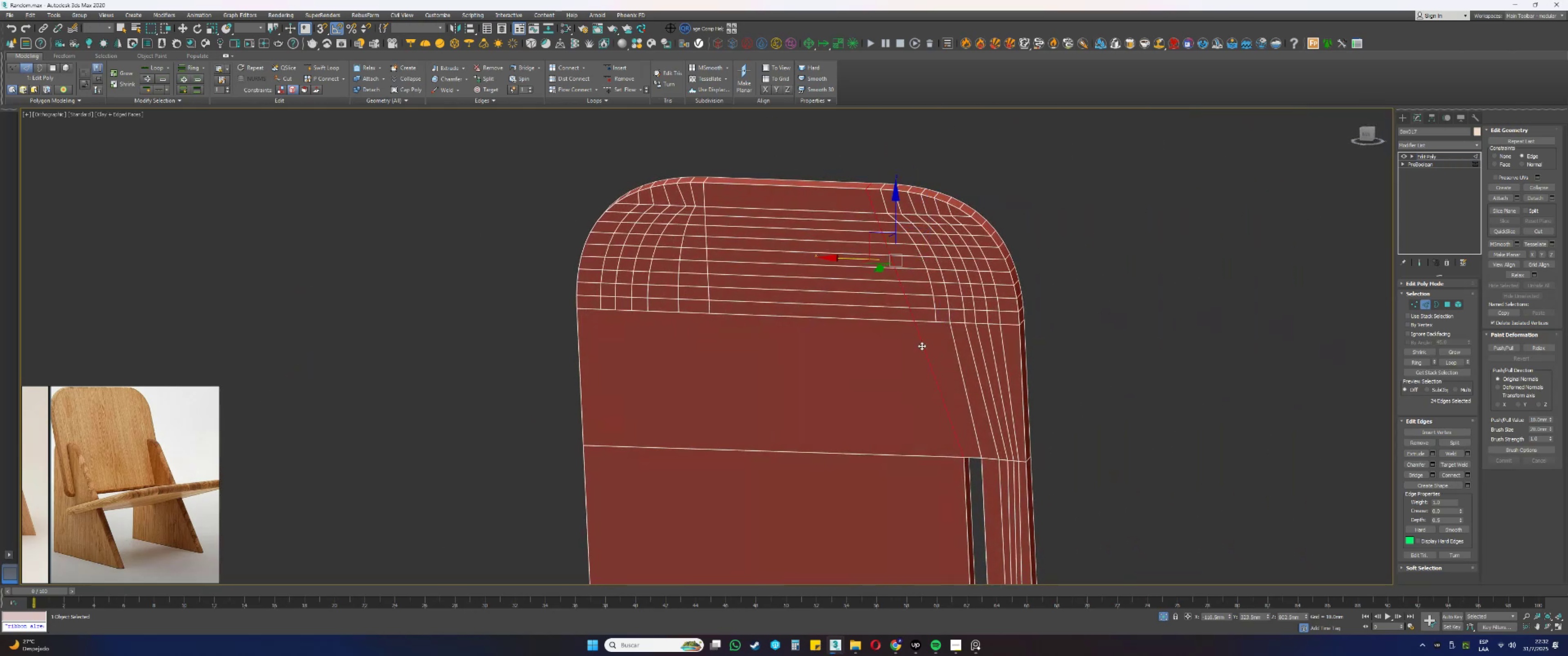 
hold_key(key=AltLeft, duration=1.27)
 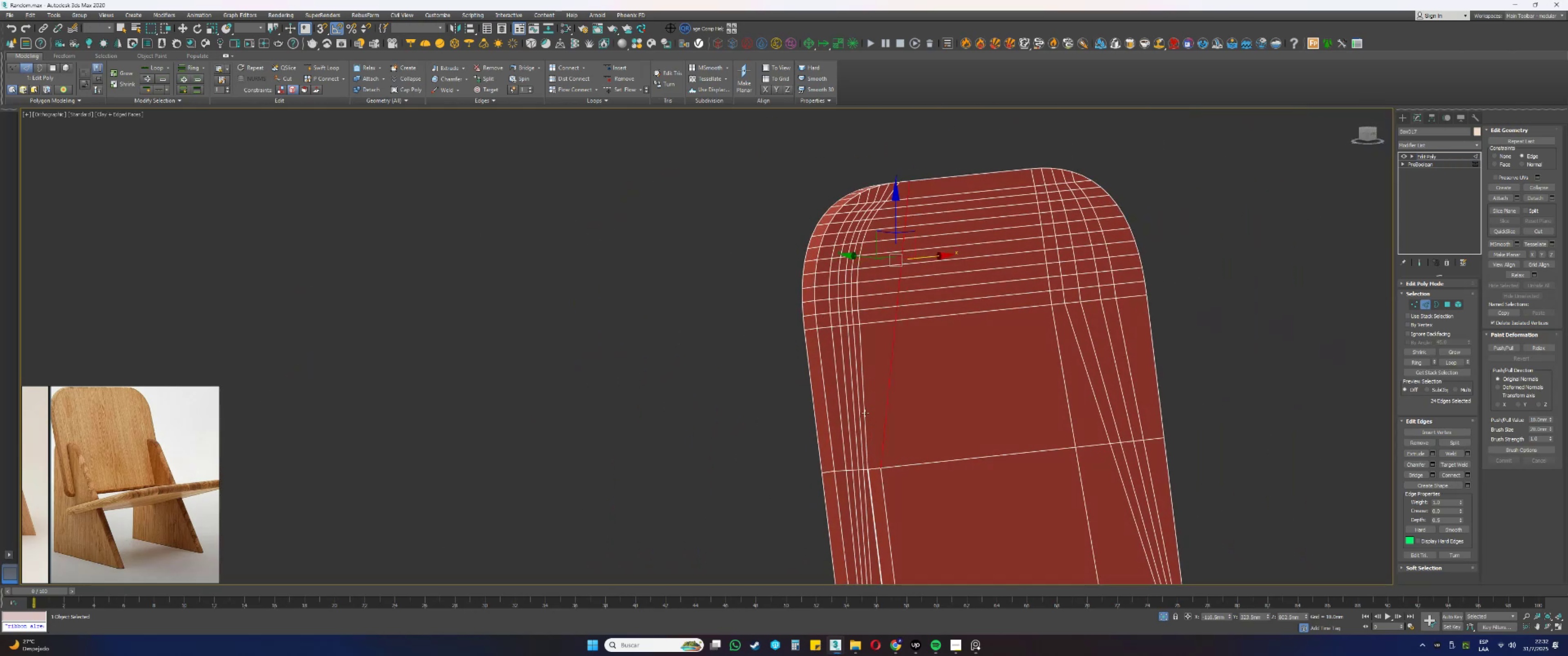 
double_click([865, 412])
 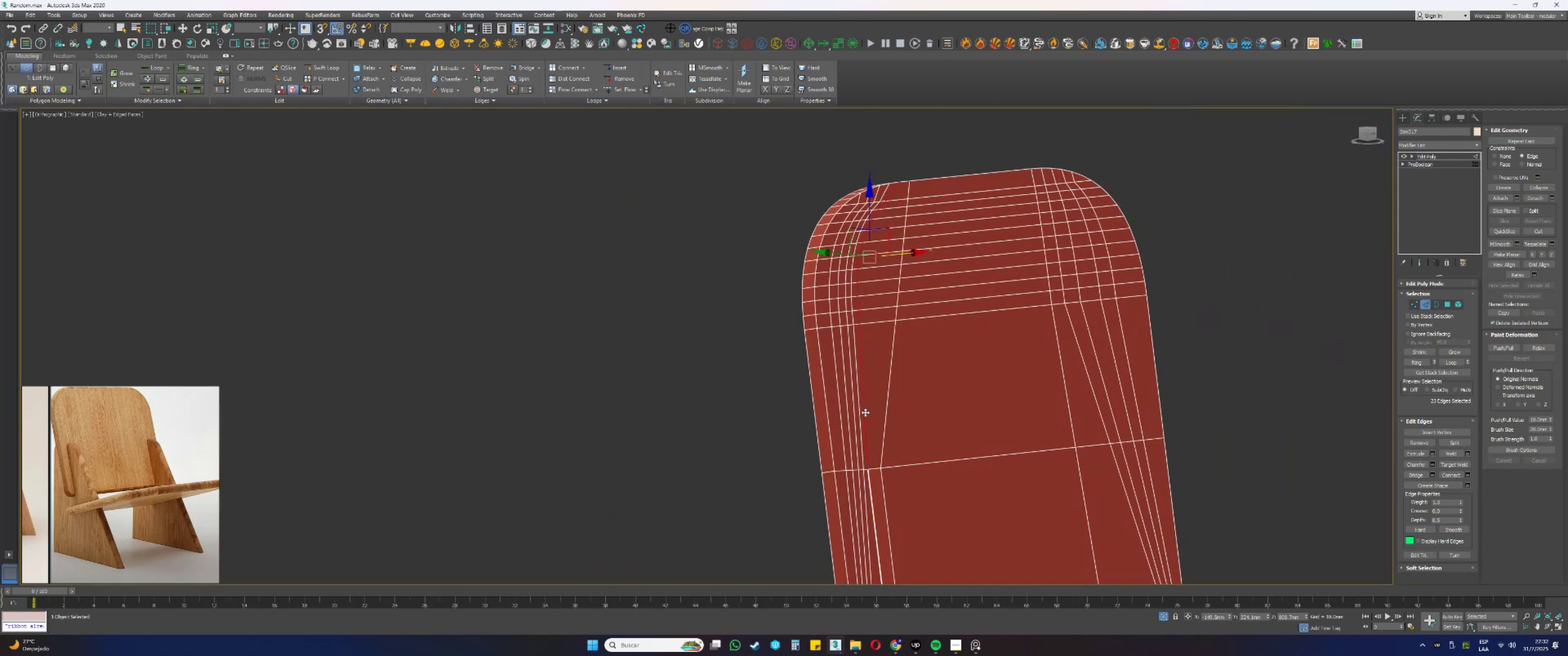 
hold_key(key=AltLeft, duration=1.18)
 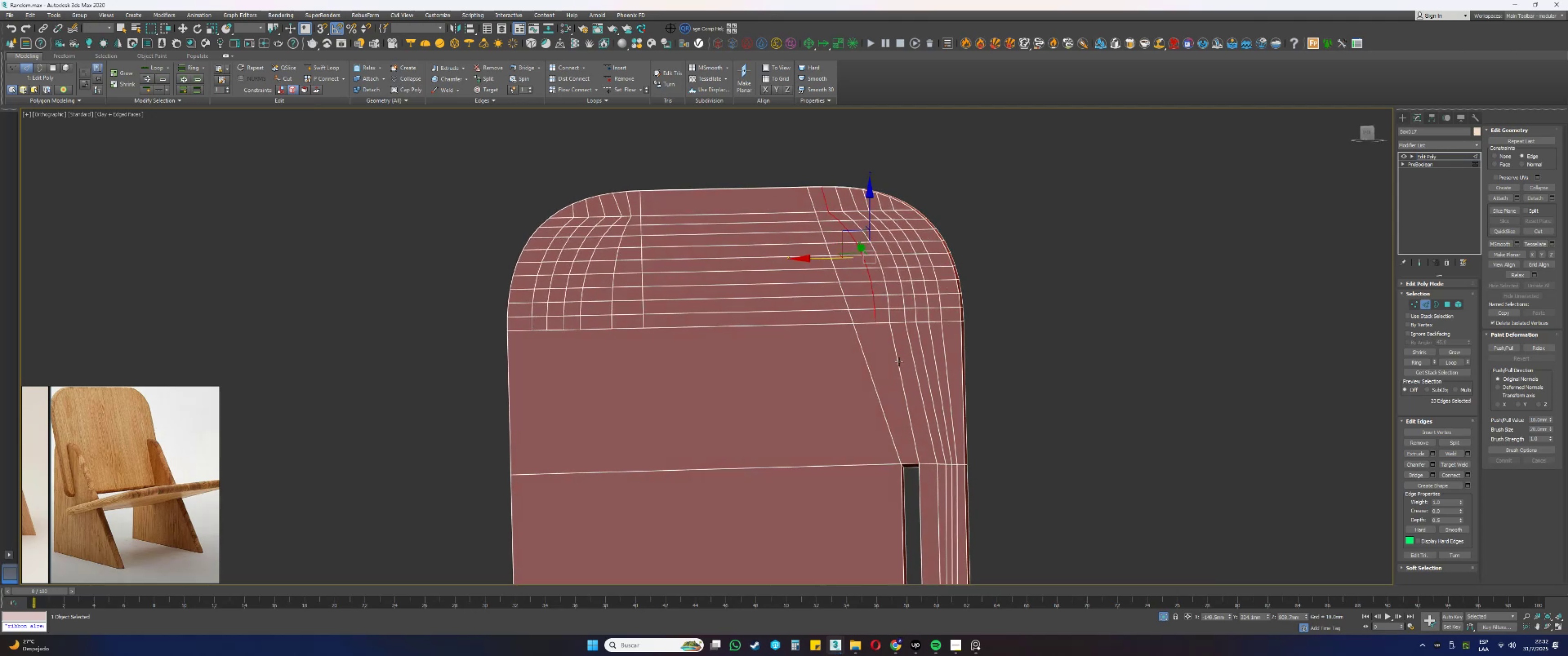 
double_click([897, 361])
 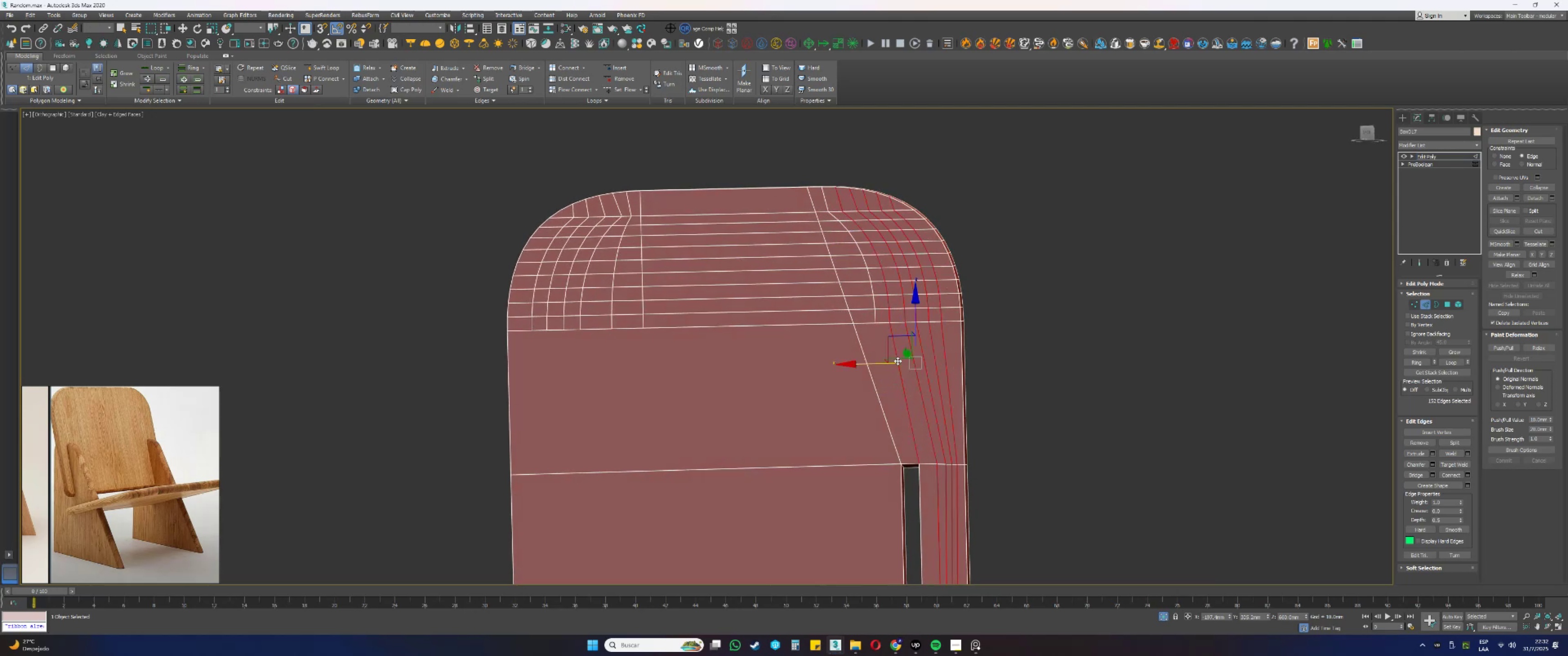 
hold_key(key=AltLeft, duration=1.54)
 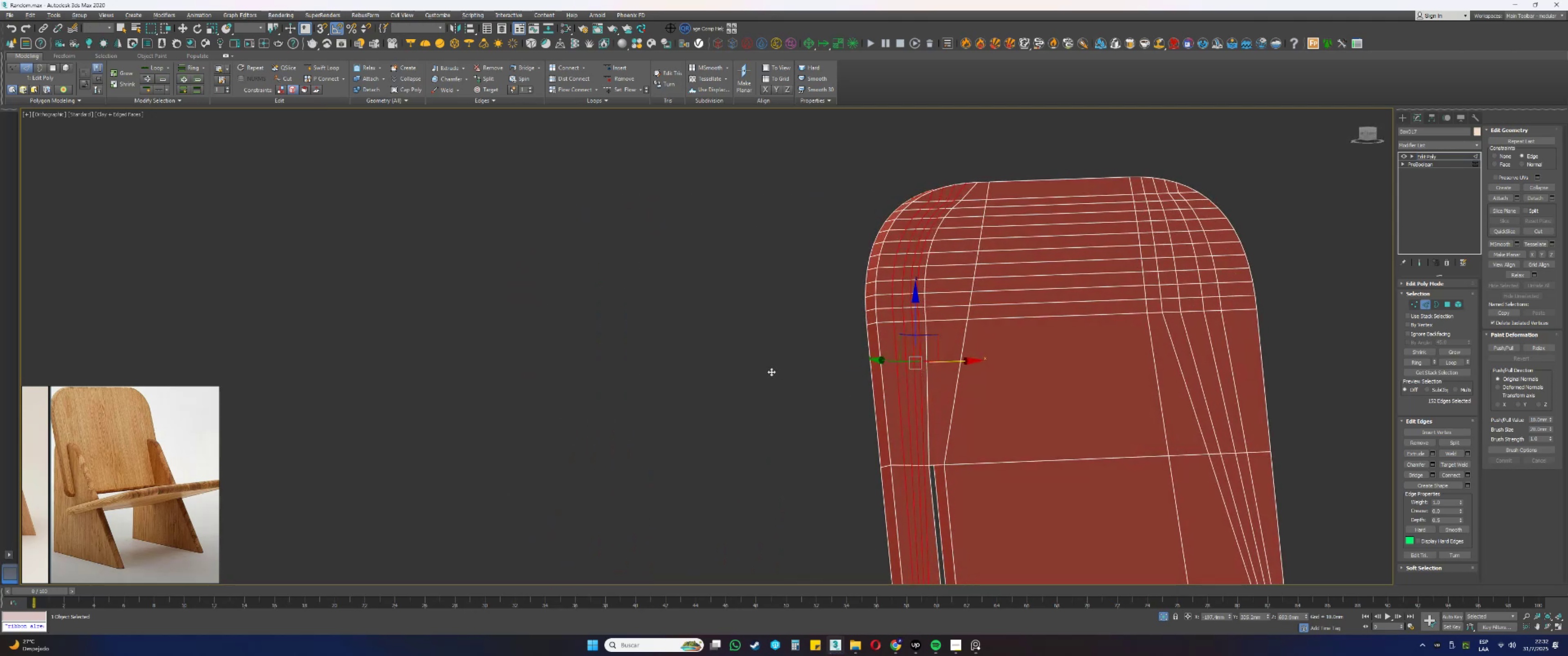 
hold_key(key=AltLeft, duration=1.33)
 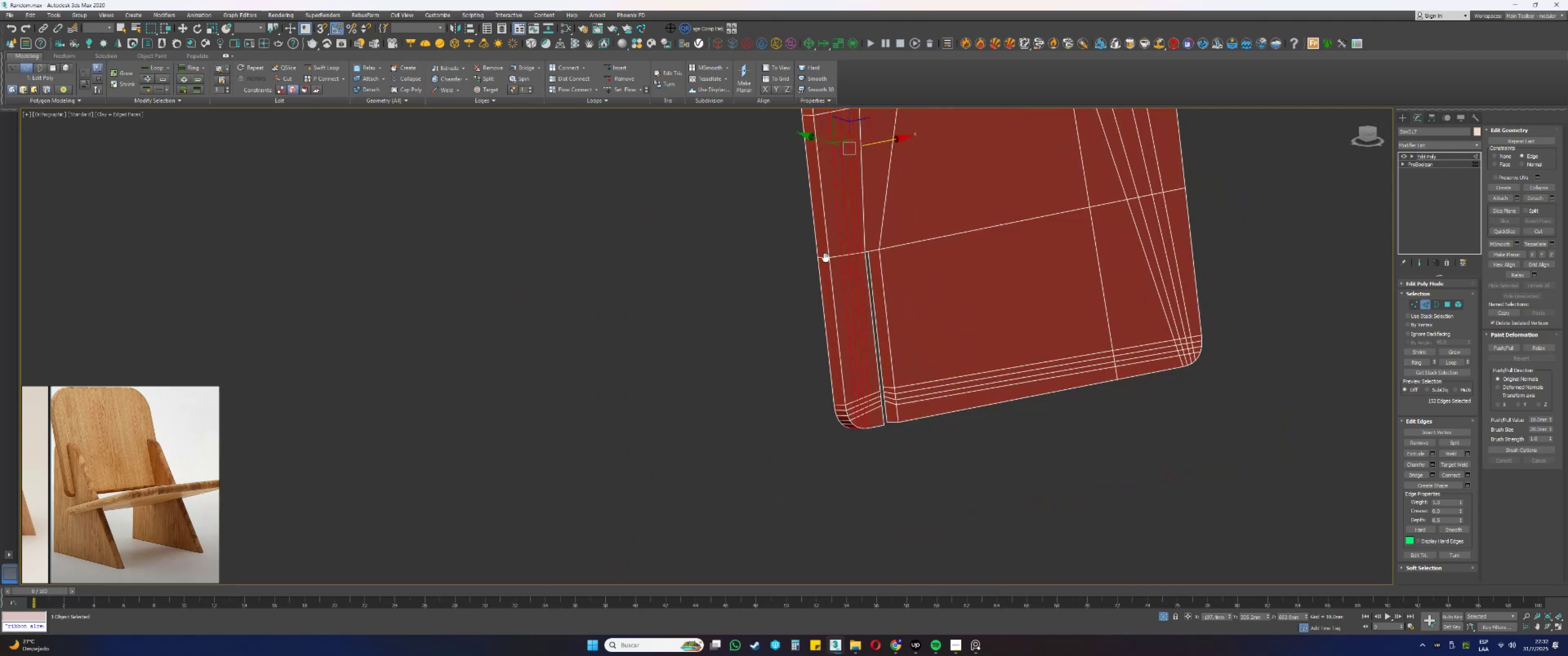 
hold_key(key=AltLeft, duration=0.73)
 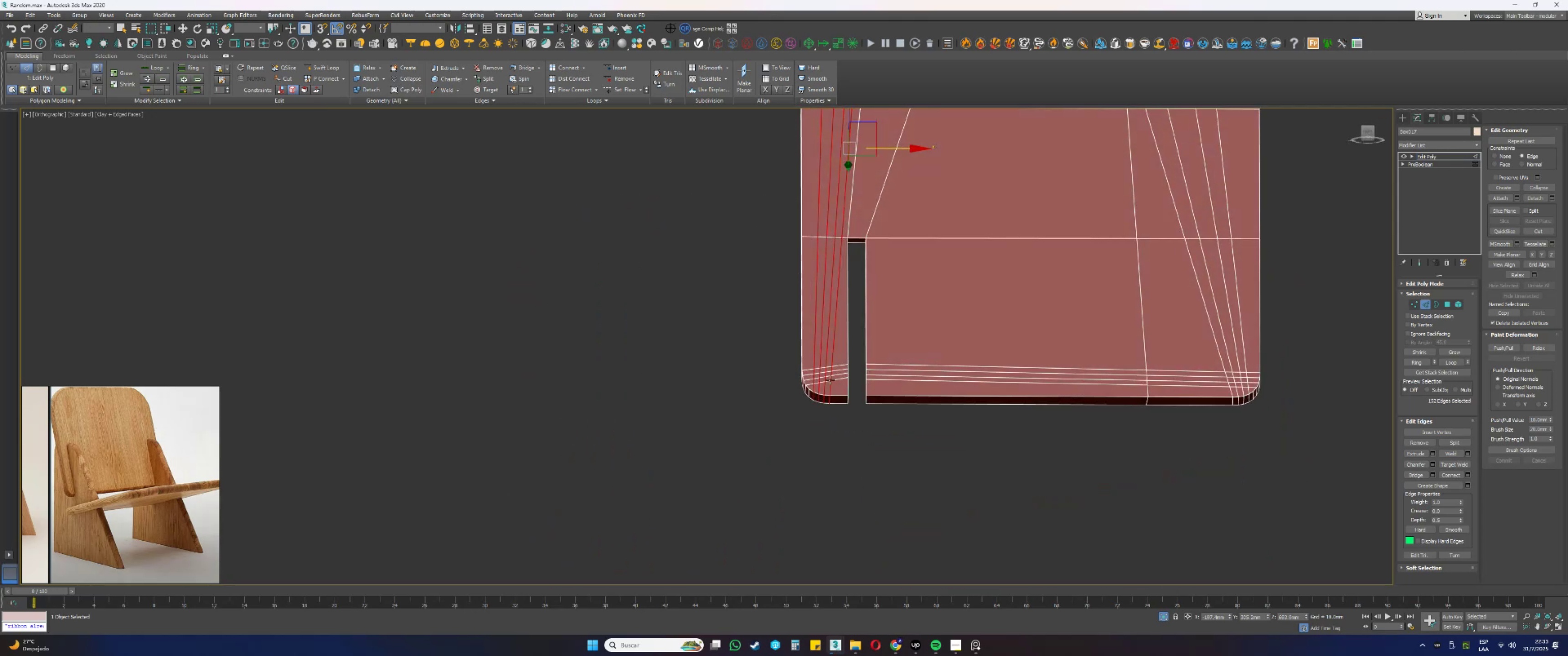 
hold_key(key=AltLeft, duration=0.96)
 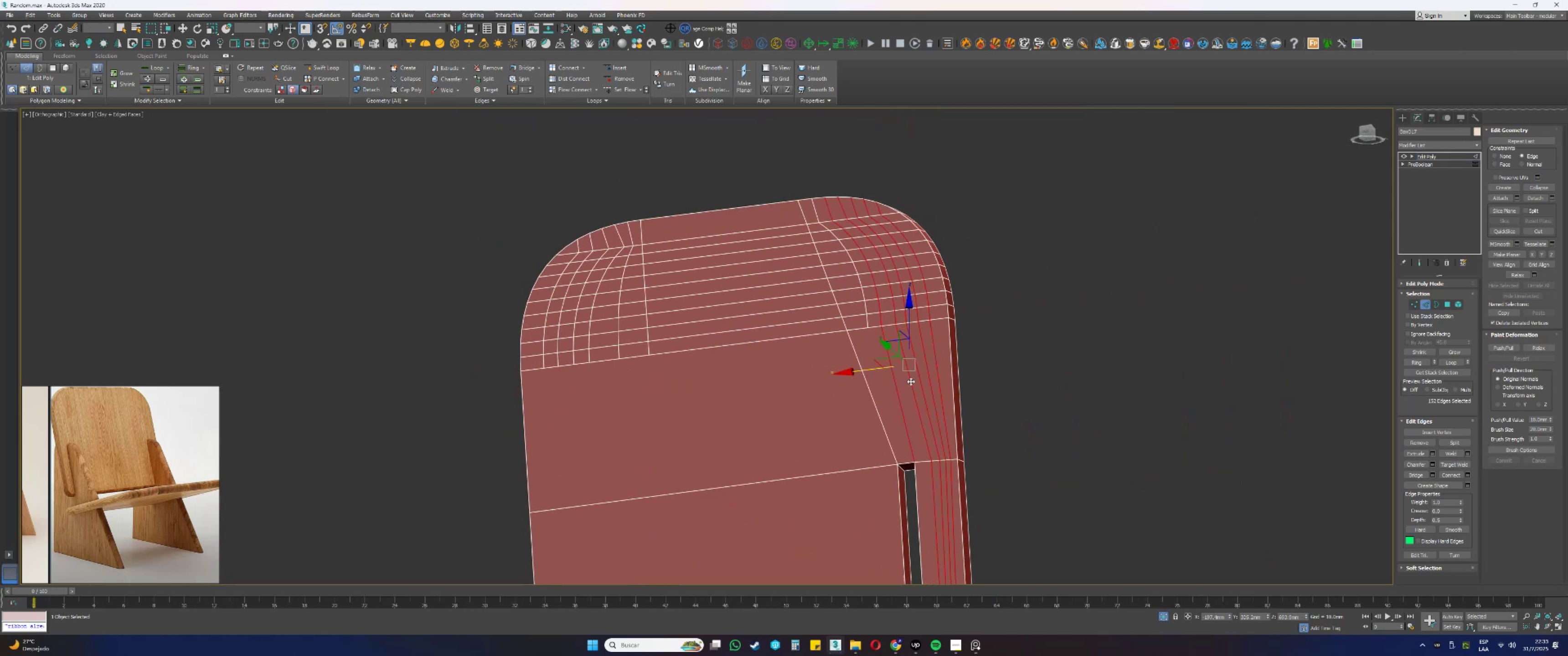 
hold_key(key=AltLeft, duration=0.55)
 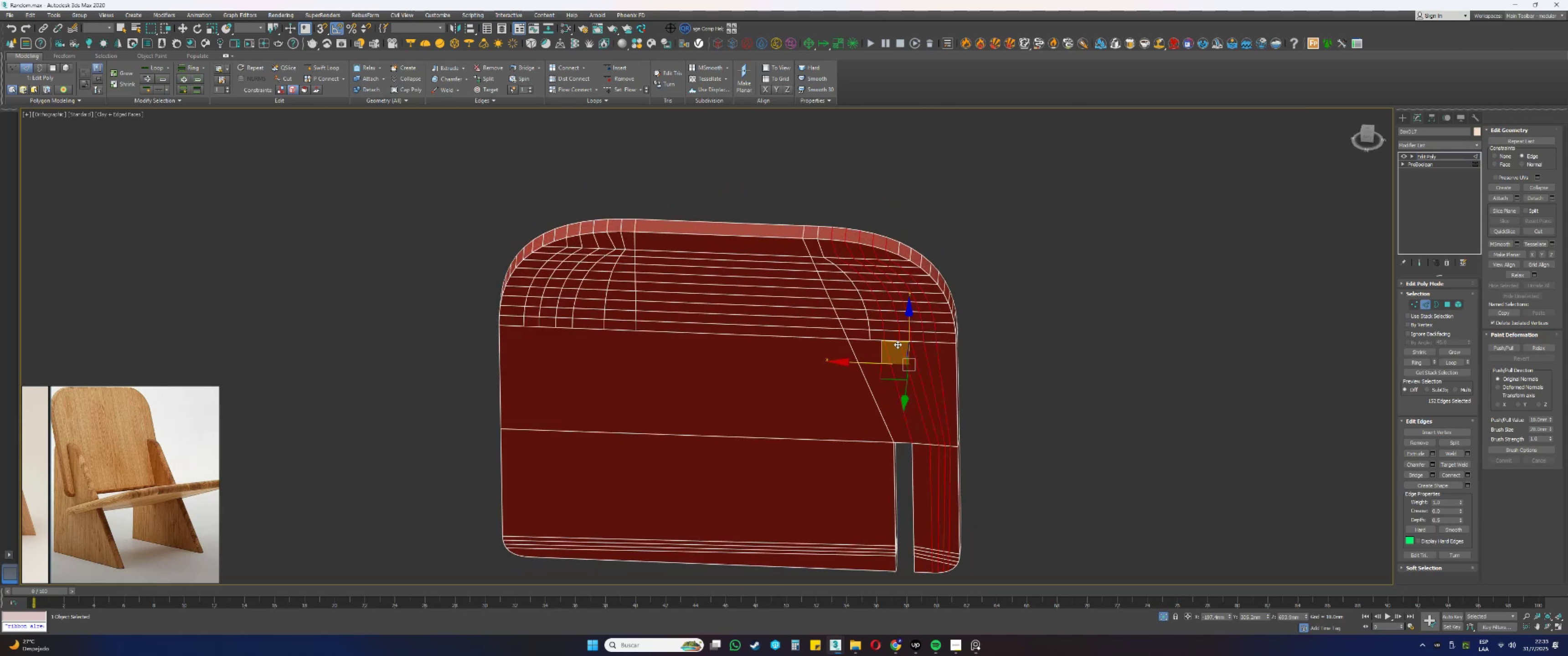 
scroll: coordinate [894, 333], scroll_direction: up, amount: 1.0
 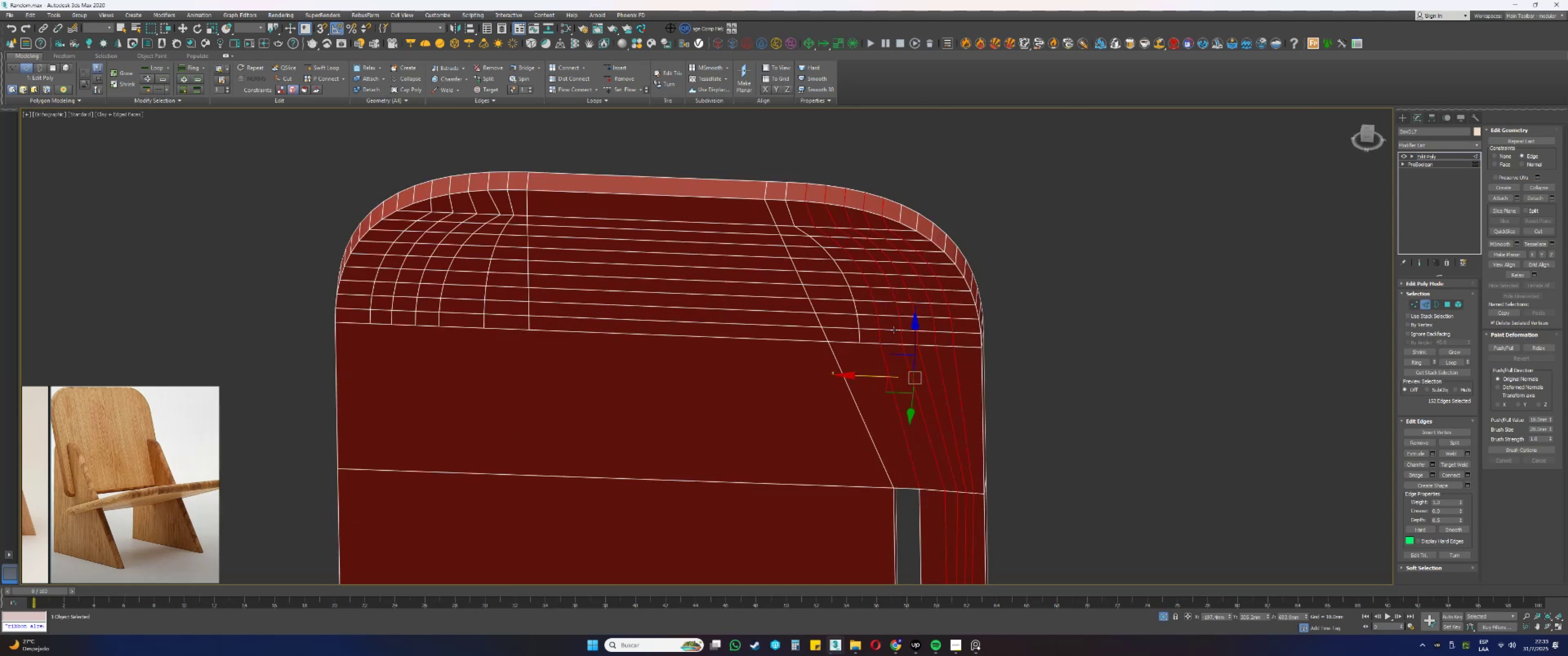 
key(Alt+AltLeft)
 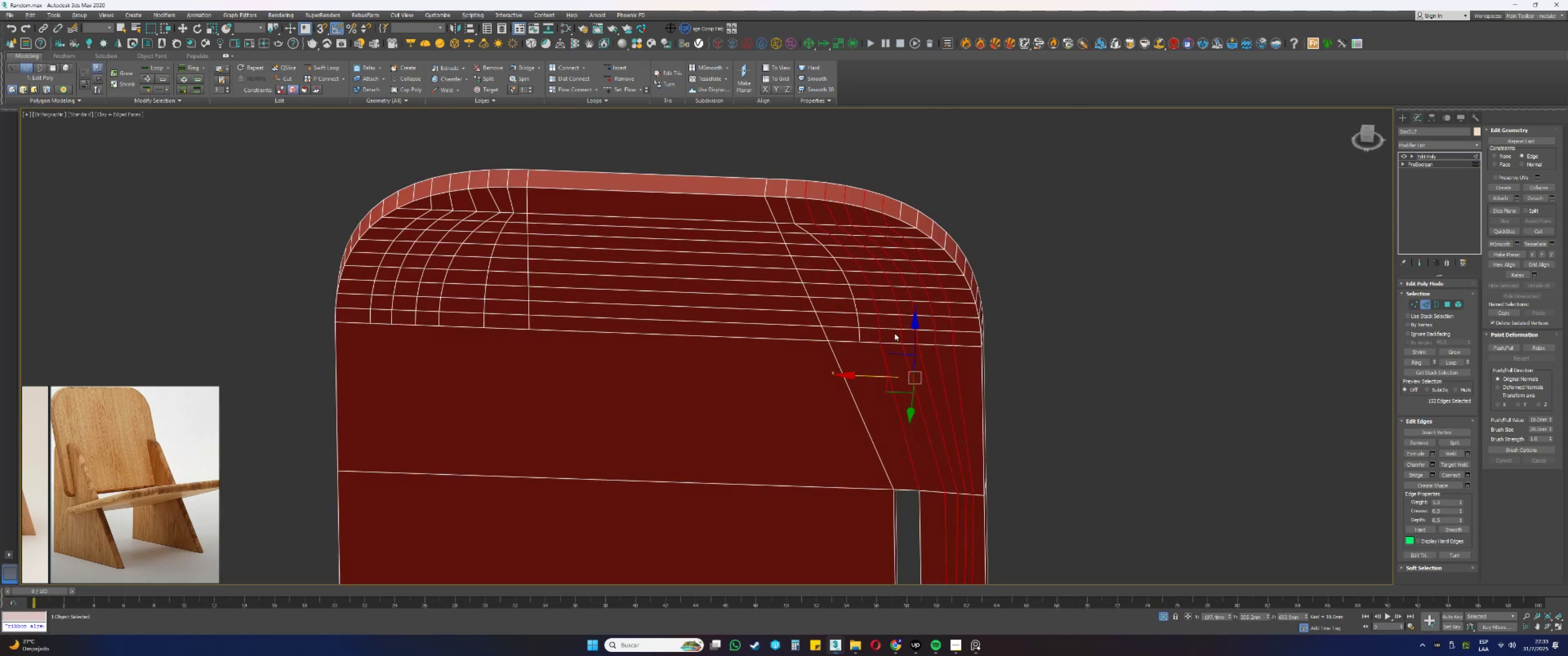 
type(ss)
 